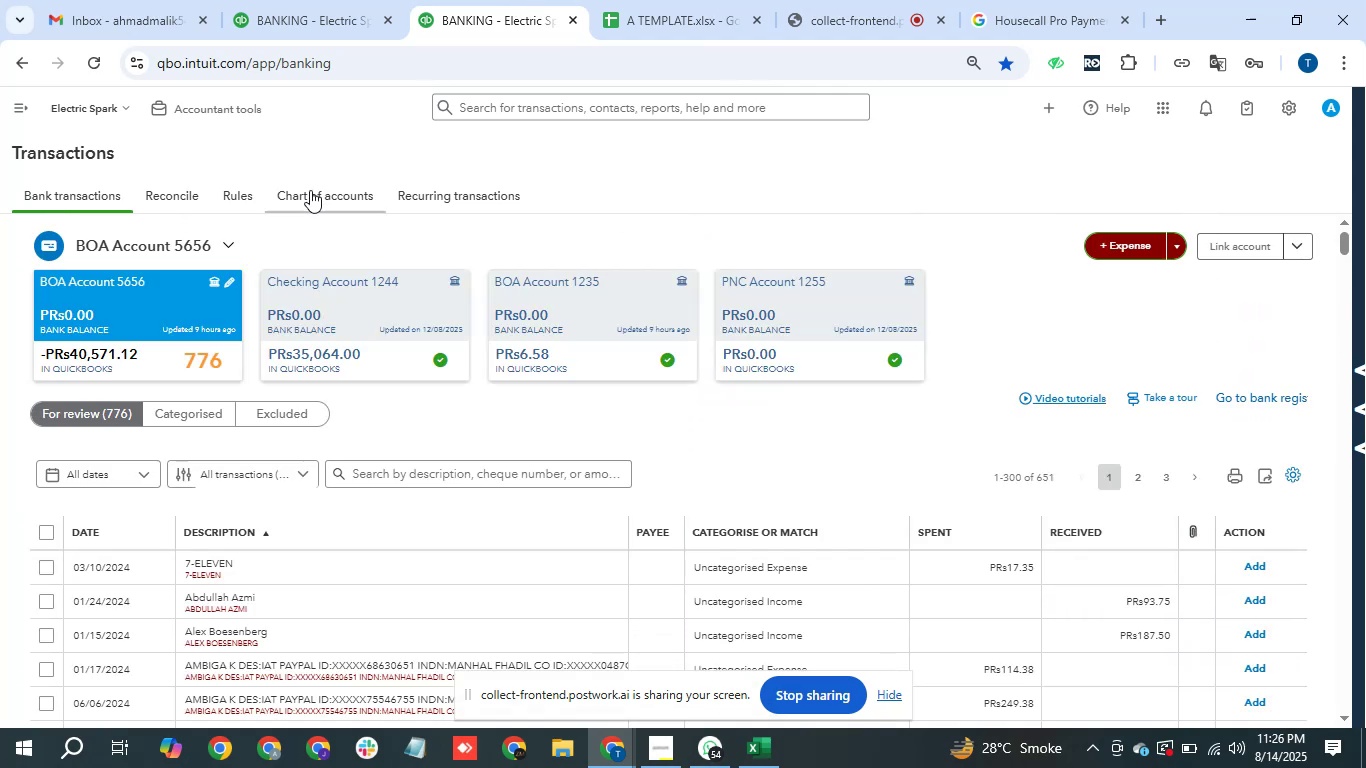 
left_click([312, 188])
 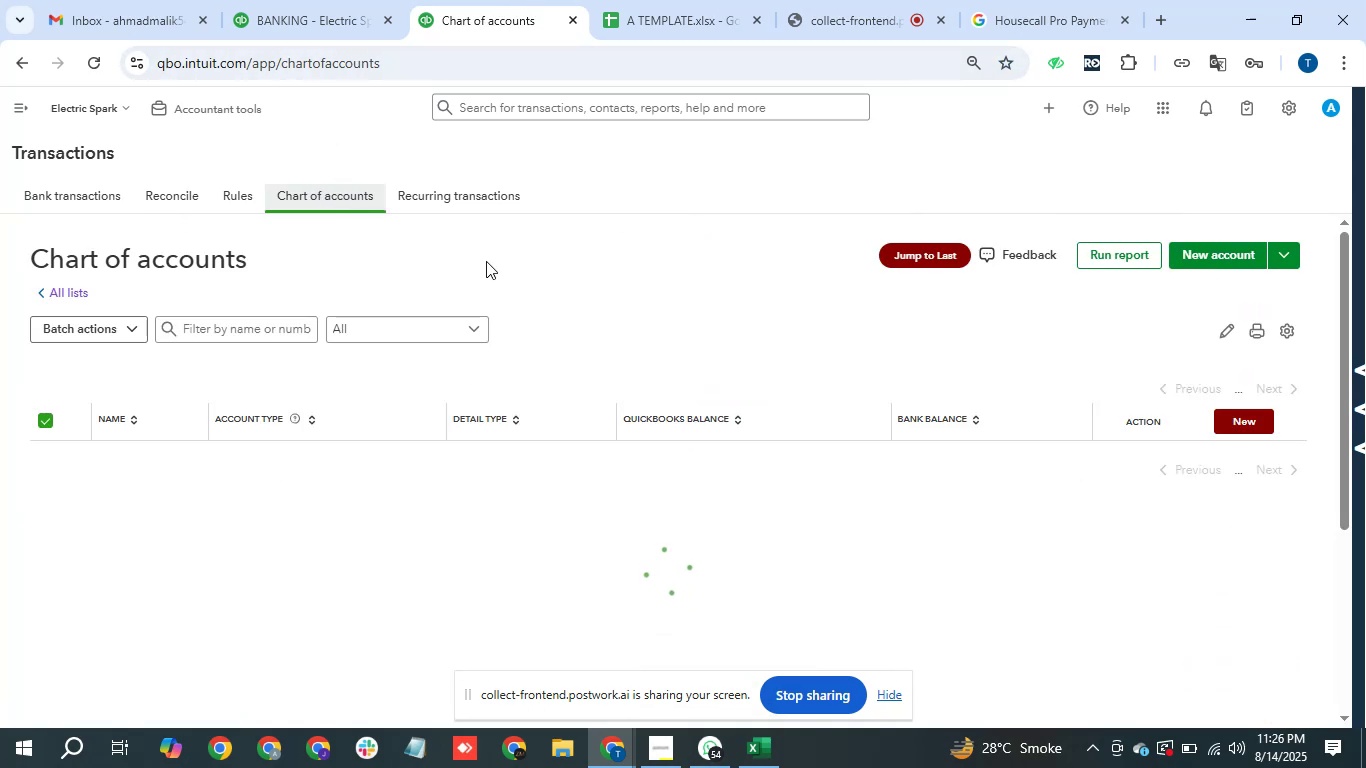 
wait(6.58)
 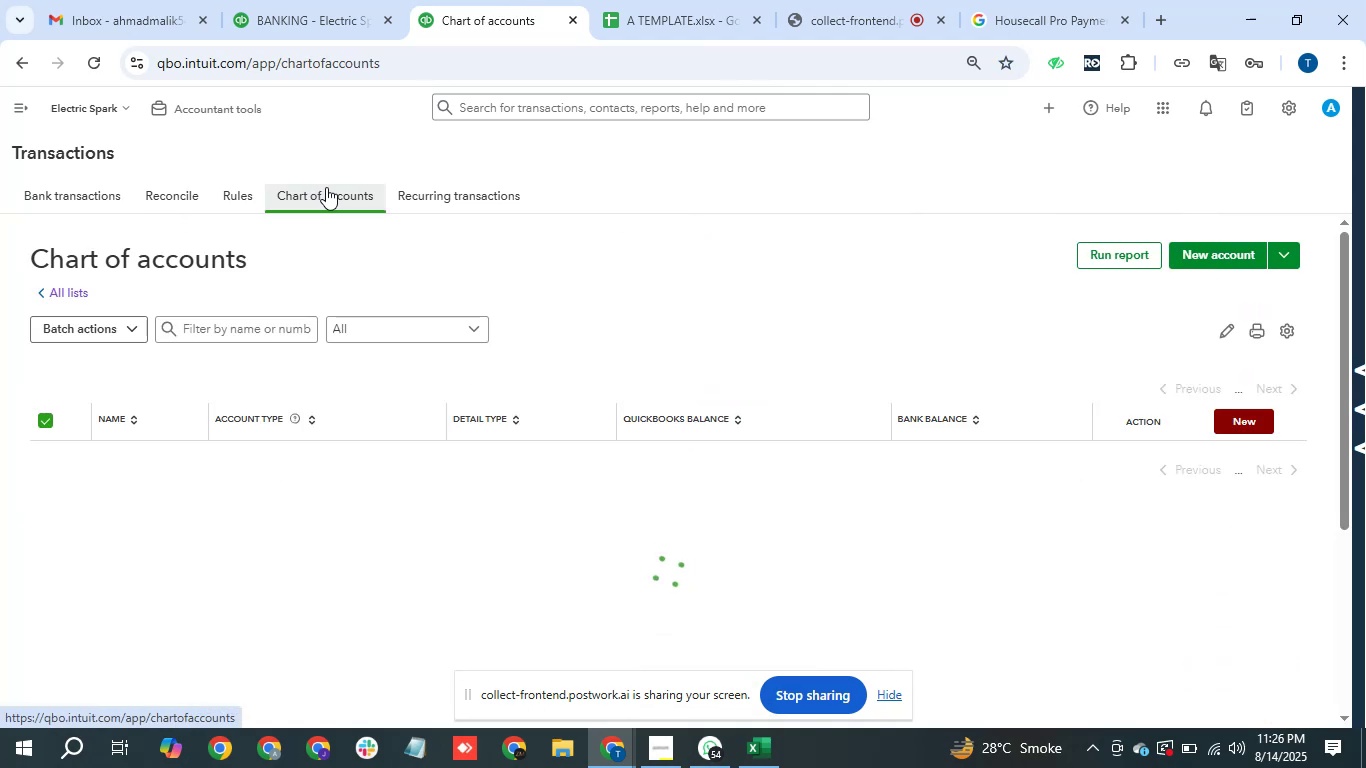 
left_click([1229, 258])
 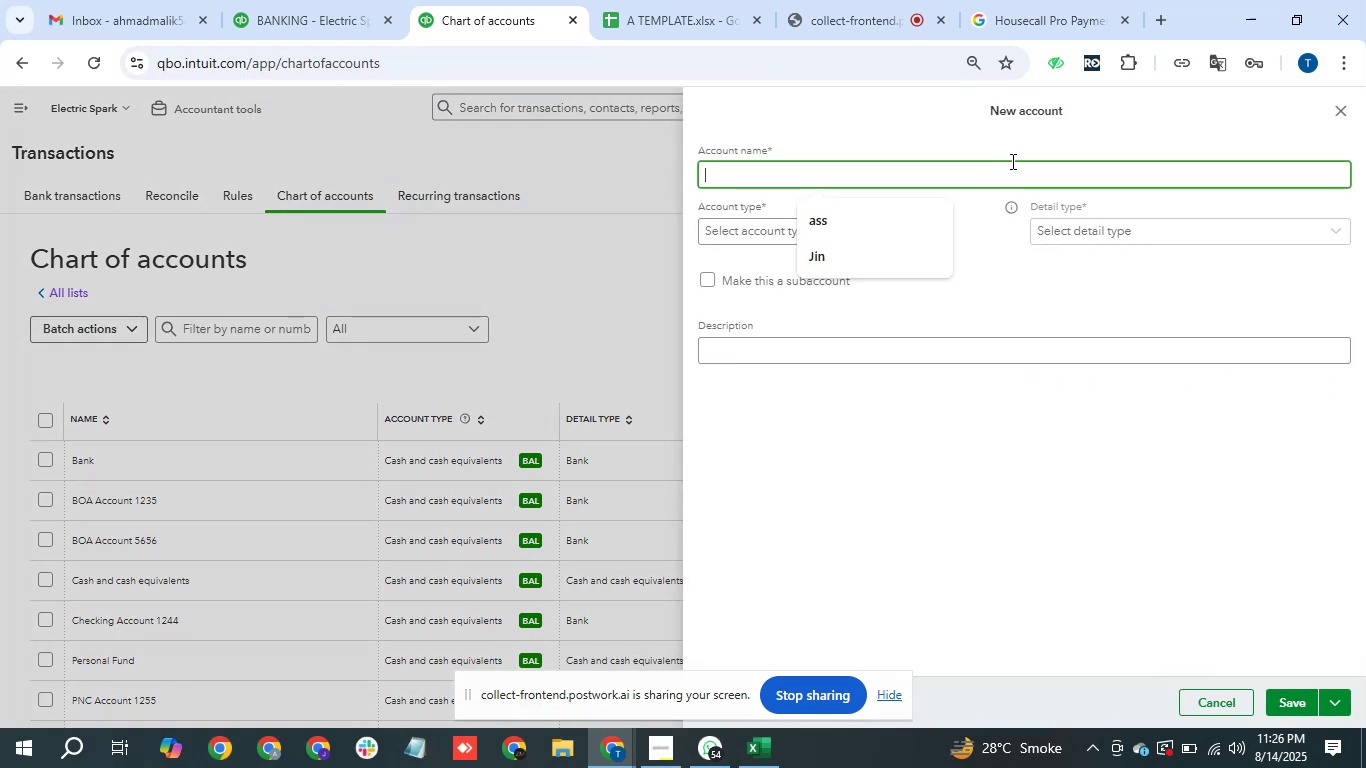 
wait(6.33)
 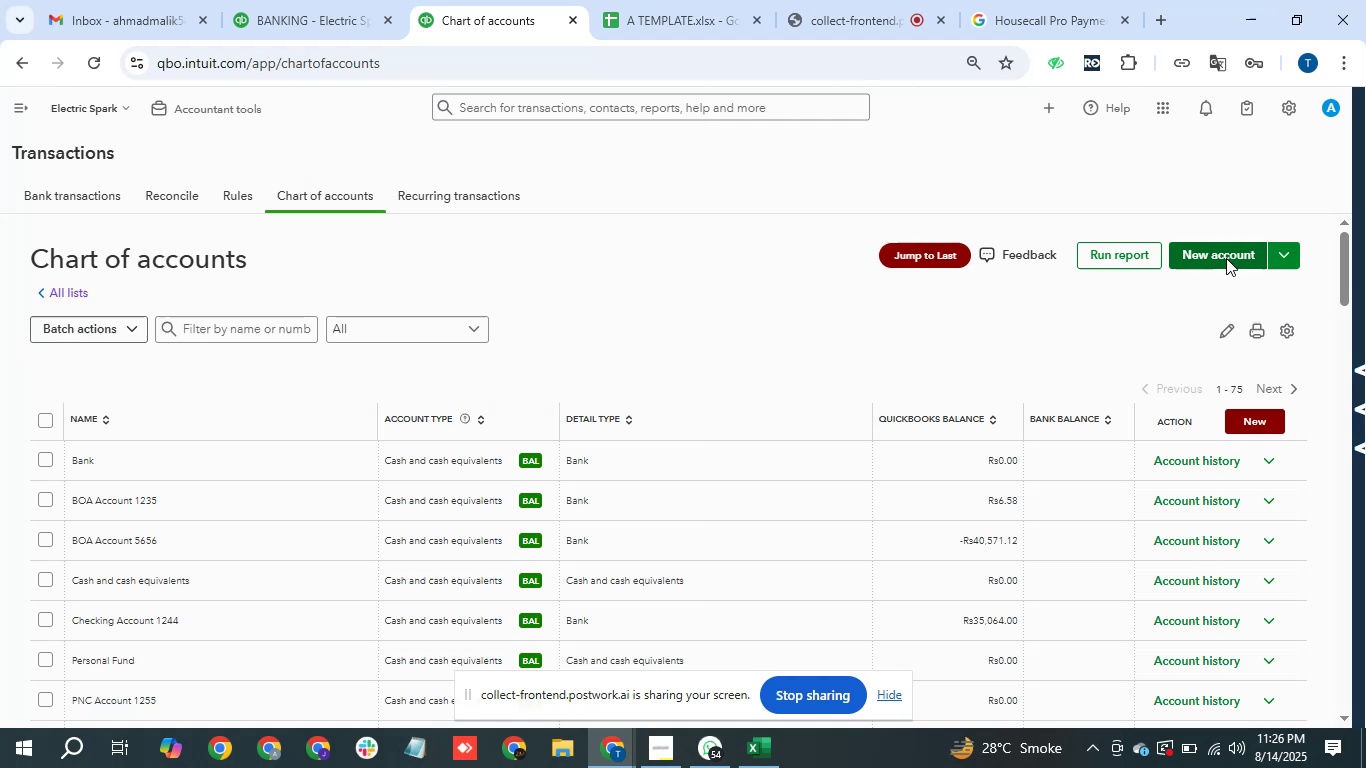 
type(Pr)
key(Backspace)
type(urchased Goods)
 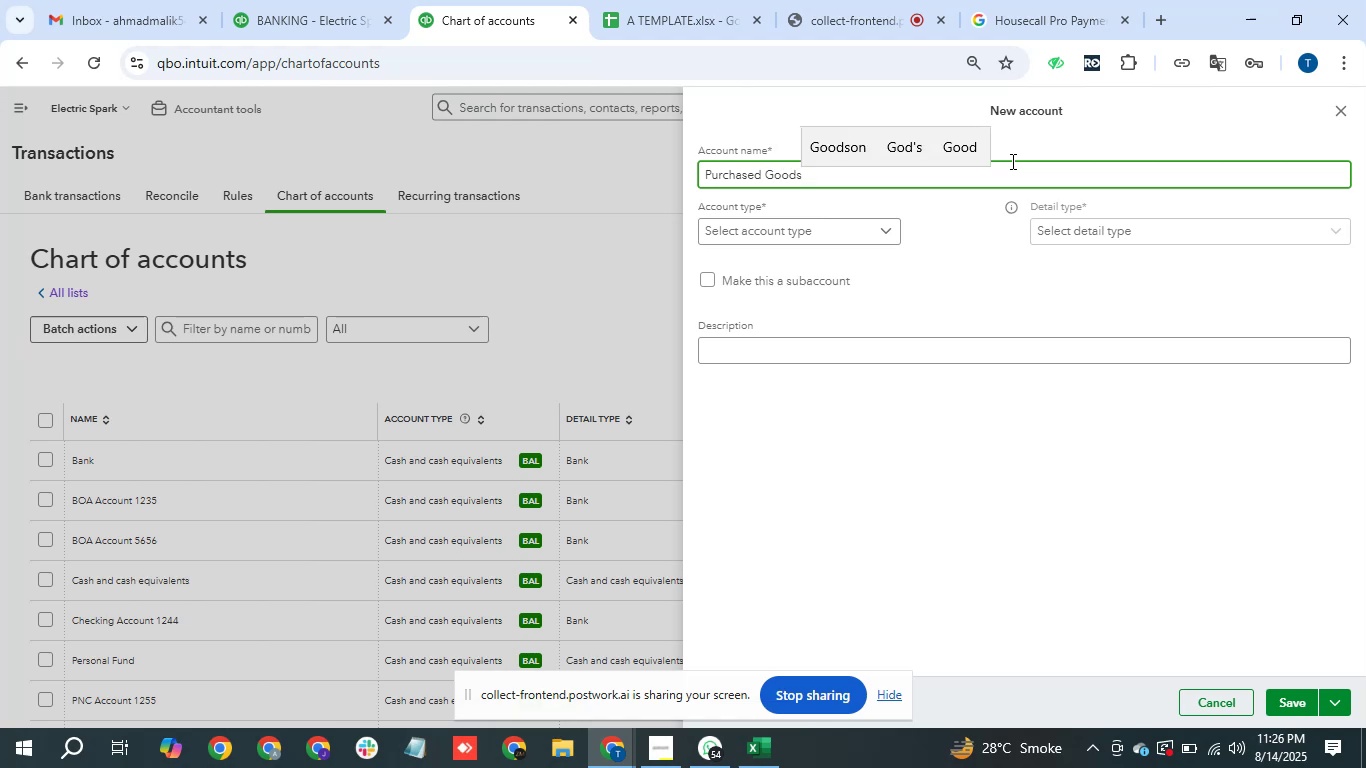 
hold_key(key=Backspace, duration=0.96)
 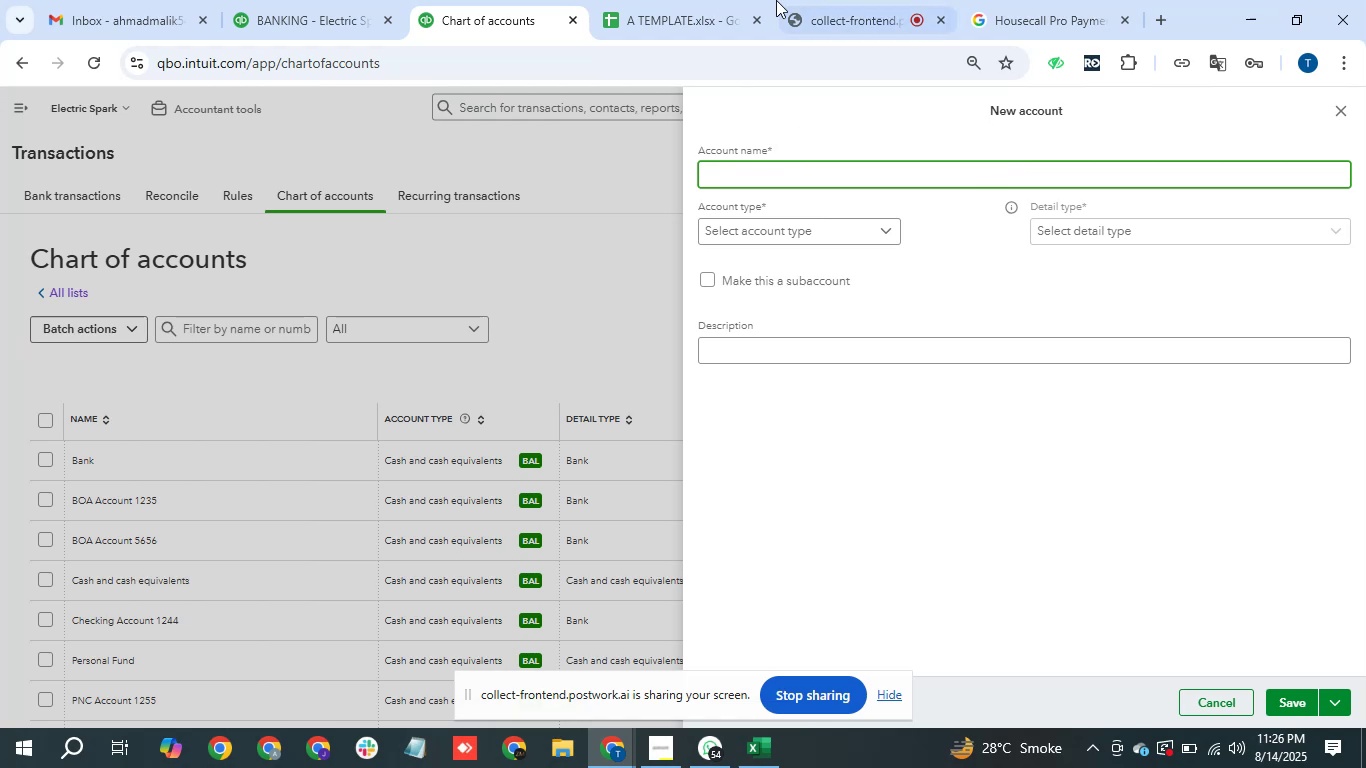 
left_click([341, 0])
 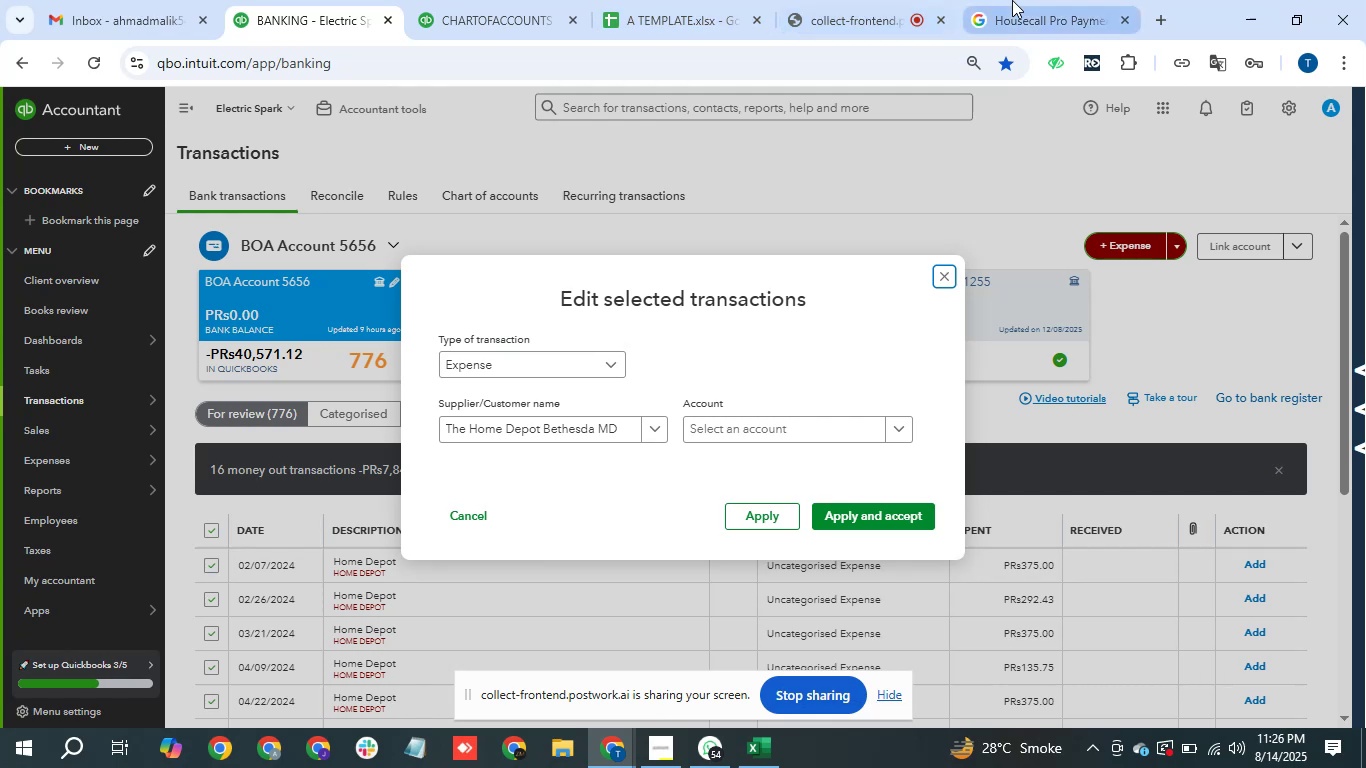 
wait(5.39)
 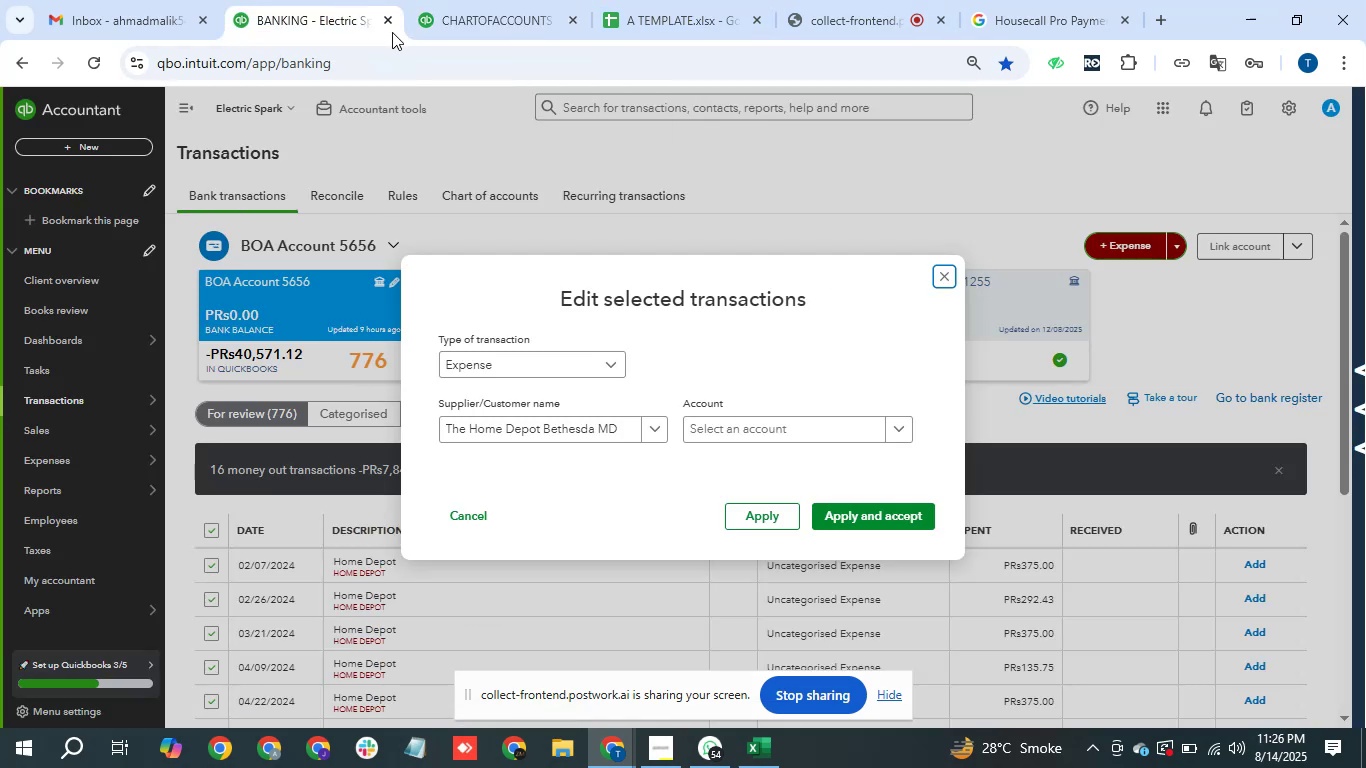 
left_click([527, 7])
 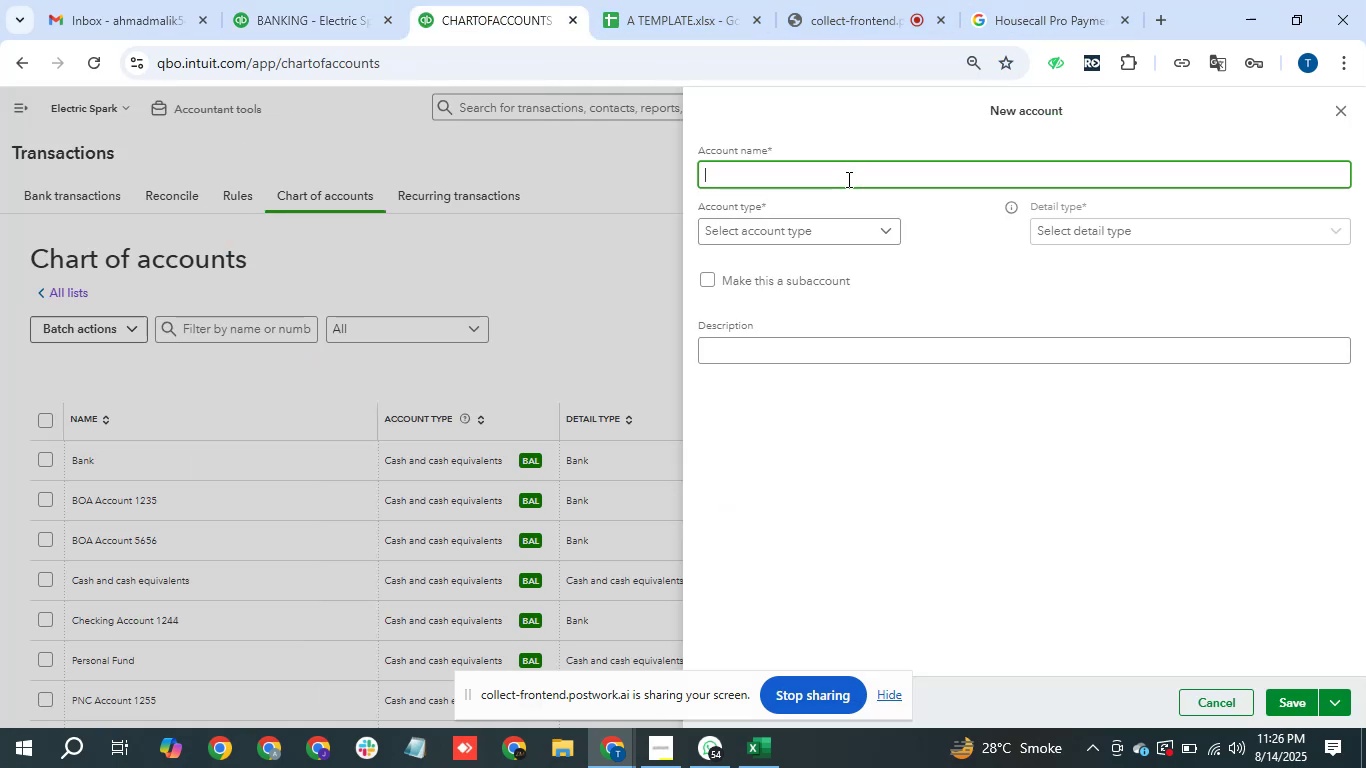 
left_click([846, 180])
 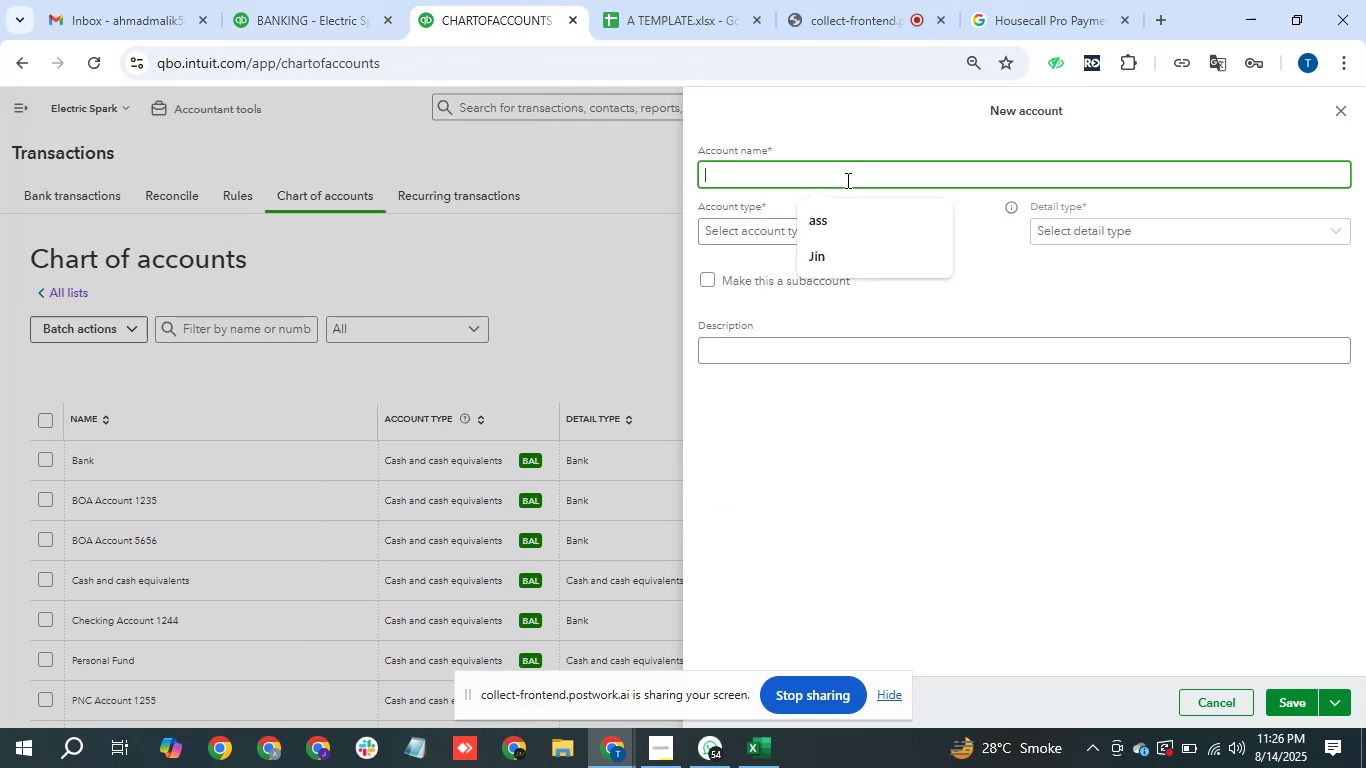 
type(supplies)
 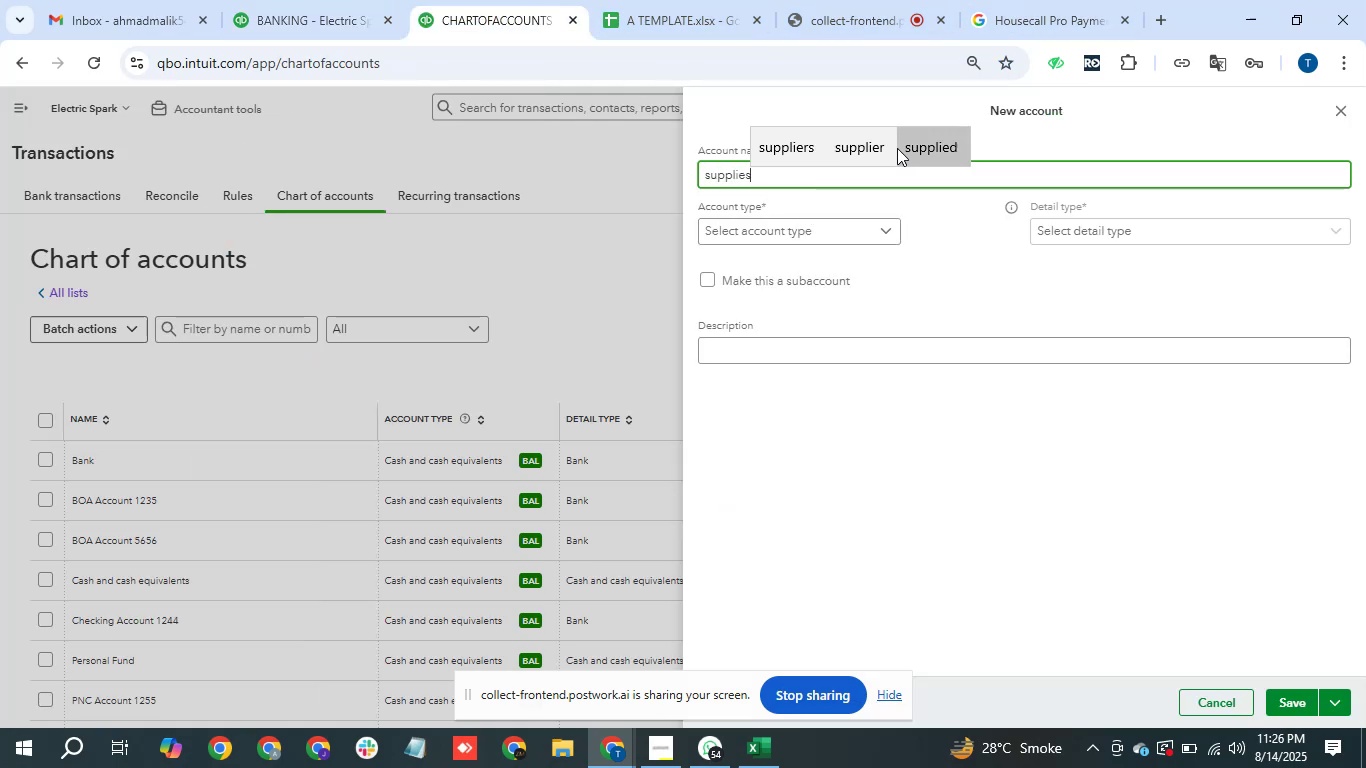 
left_click([812, 235])
 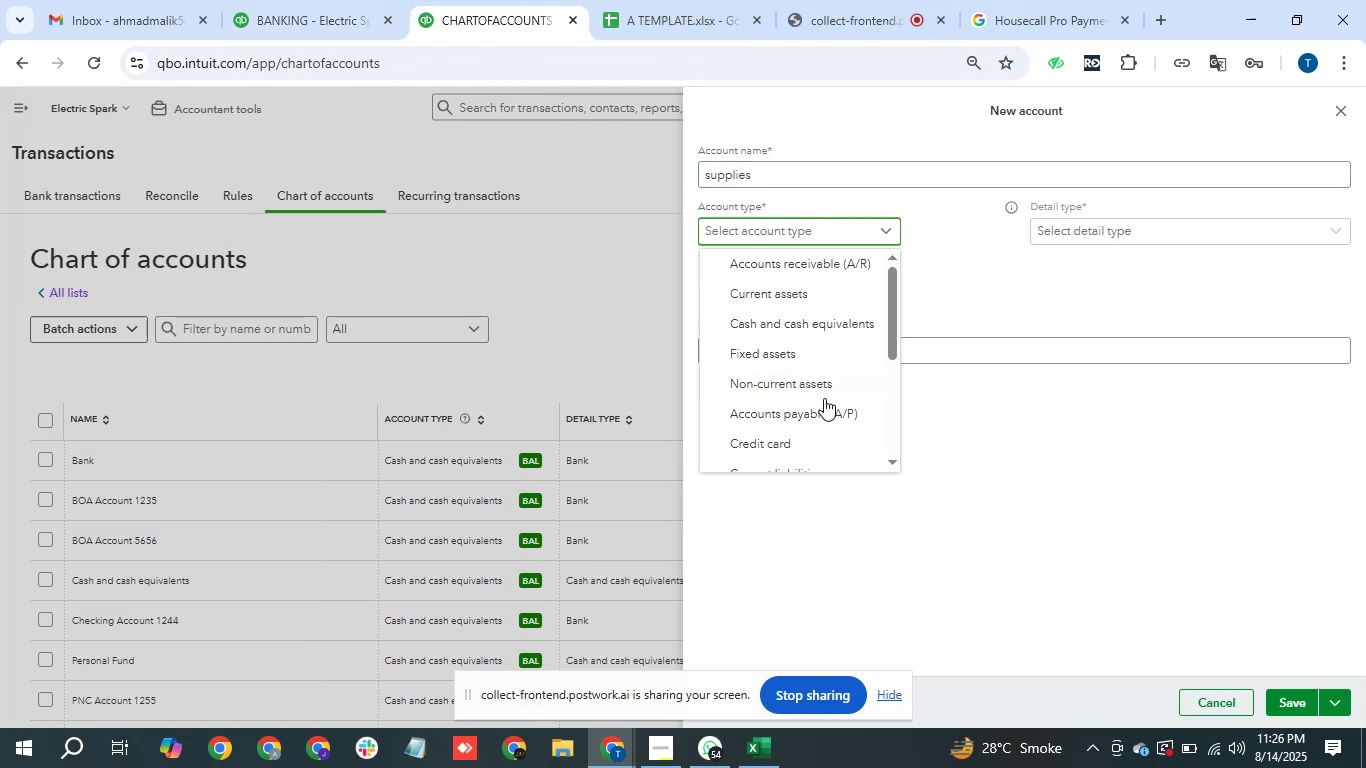 
scroll: coordinate [827, 441], scroll_direction: down, amount: 5.0
 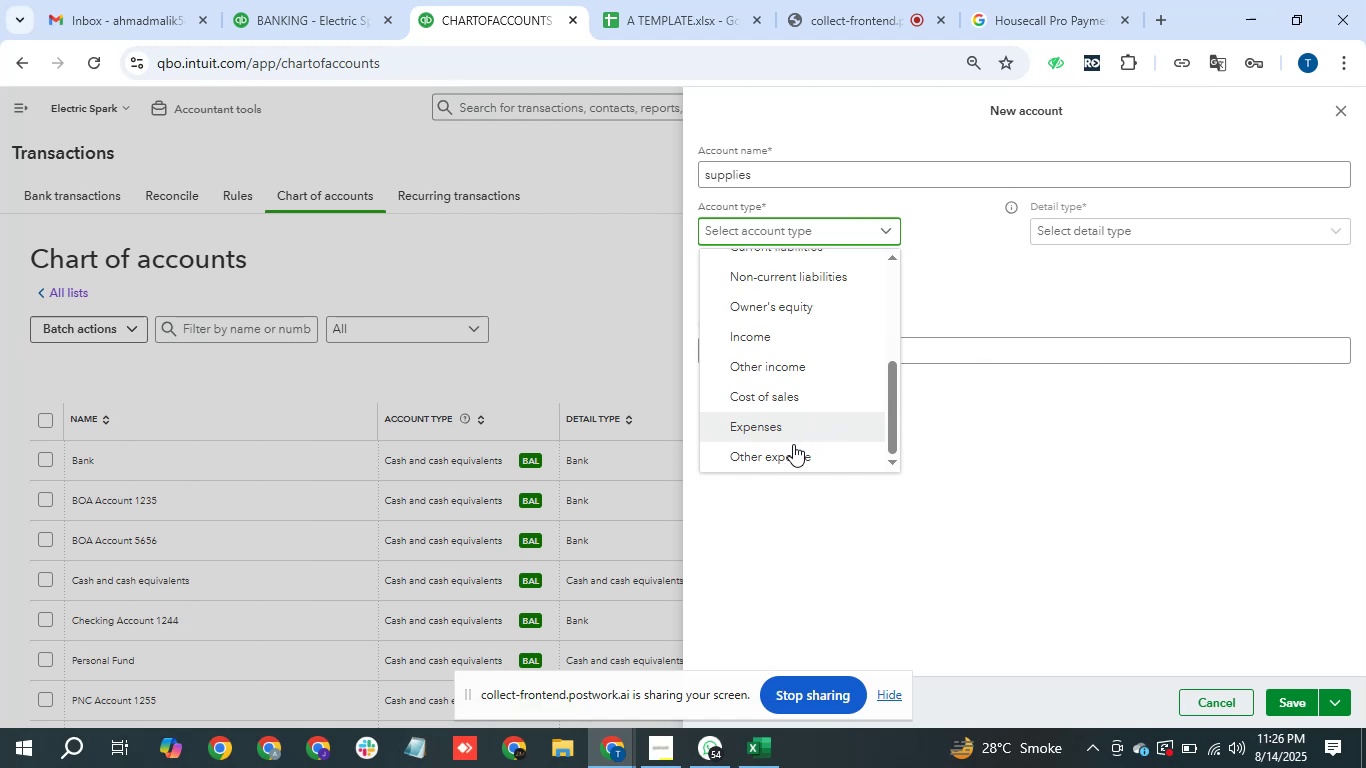 
left_click([795, 431])
 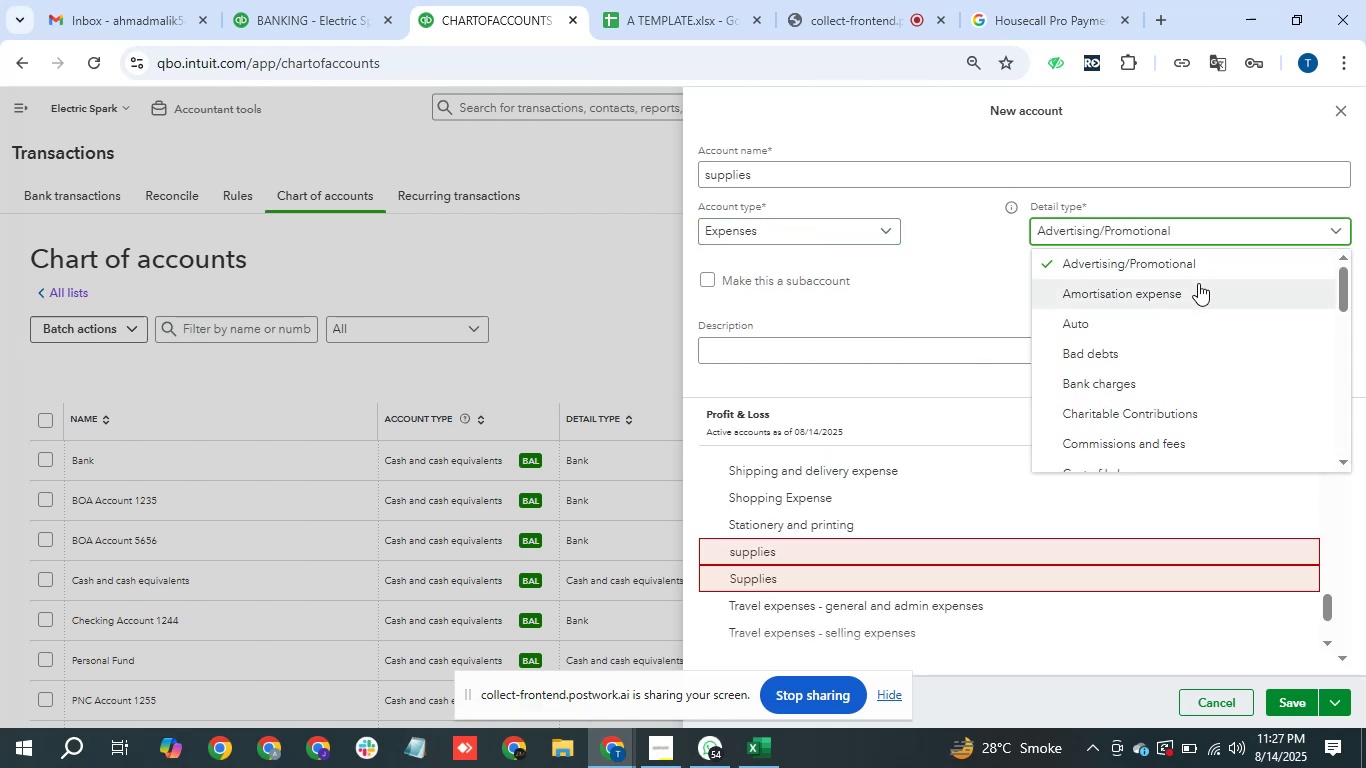 
wait(8.03)
 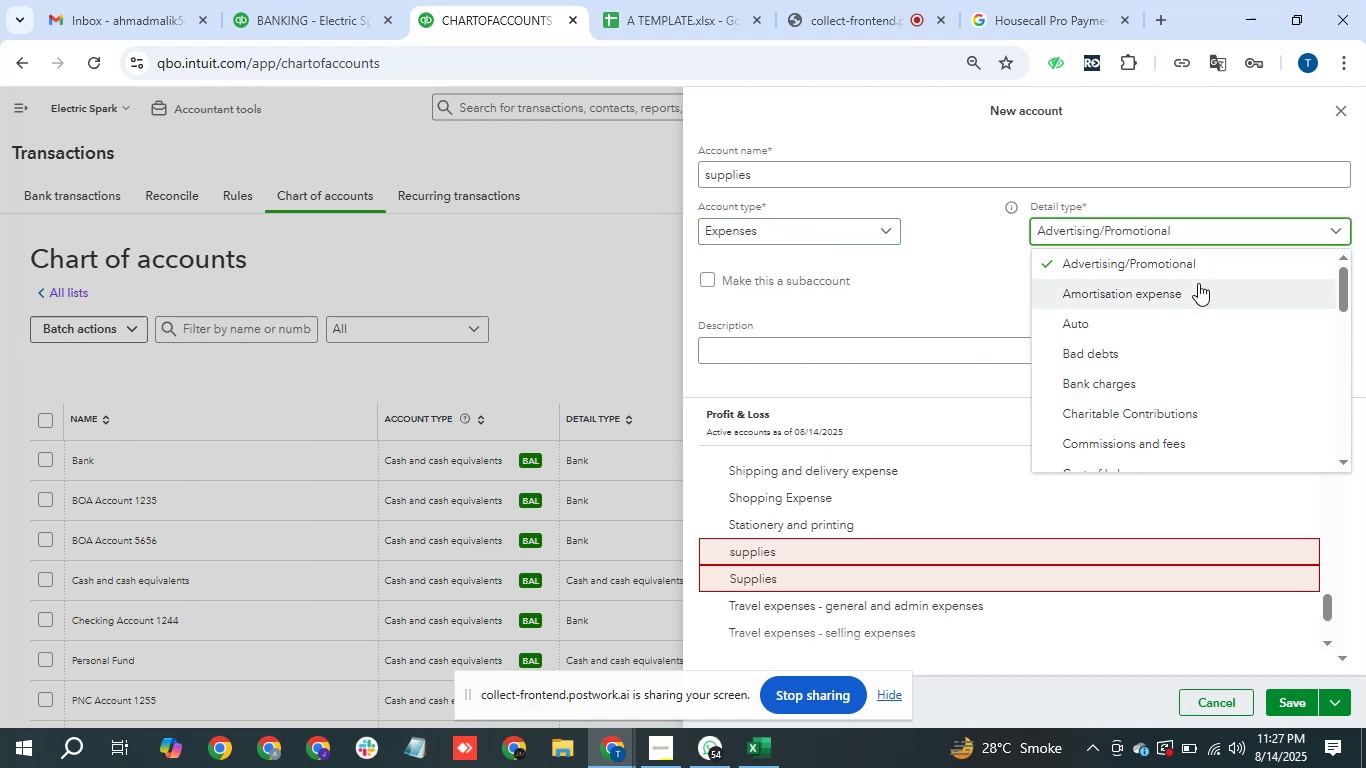 
left_click([1338, 109])
 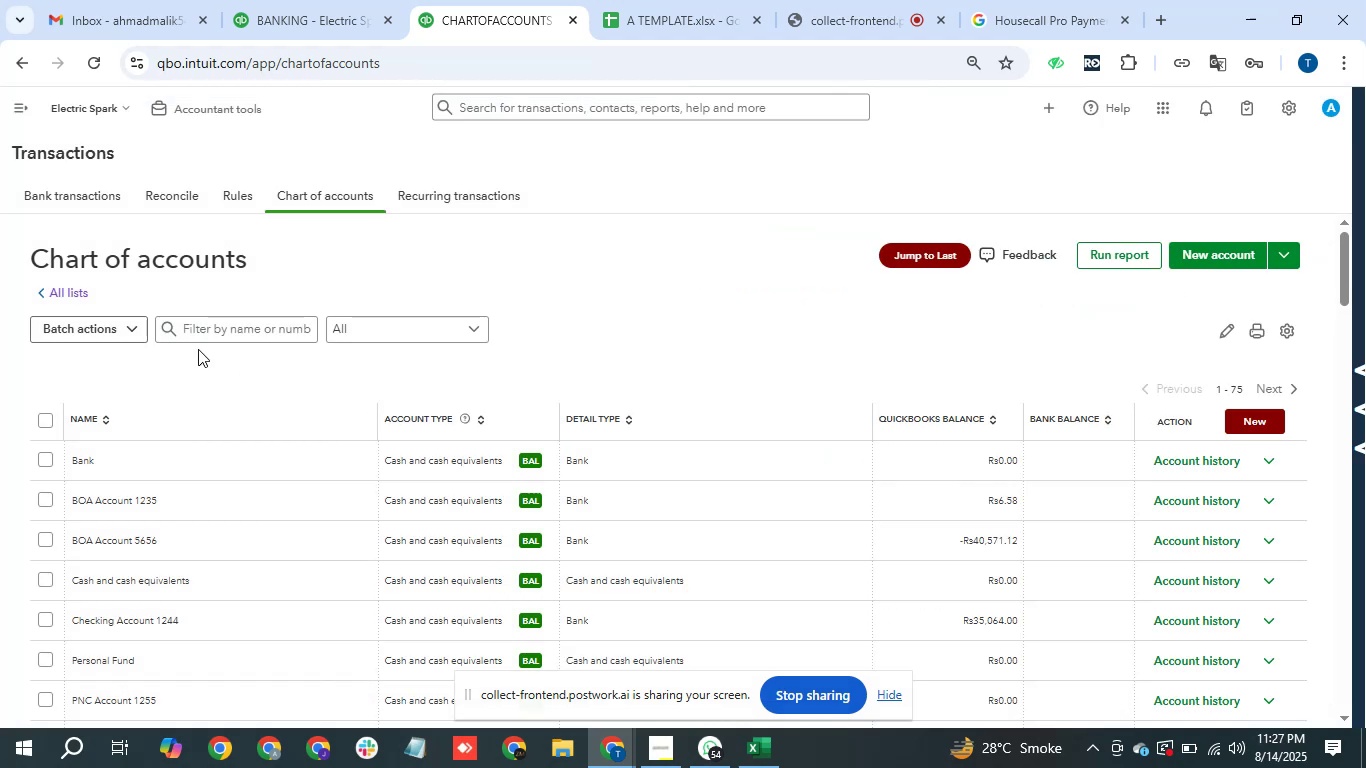 
left_click([211, 318])
 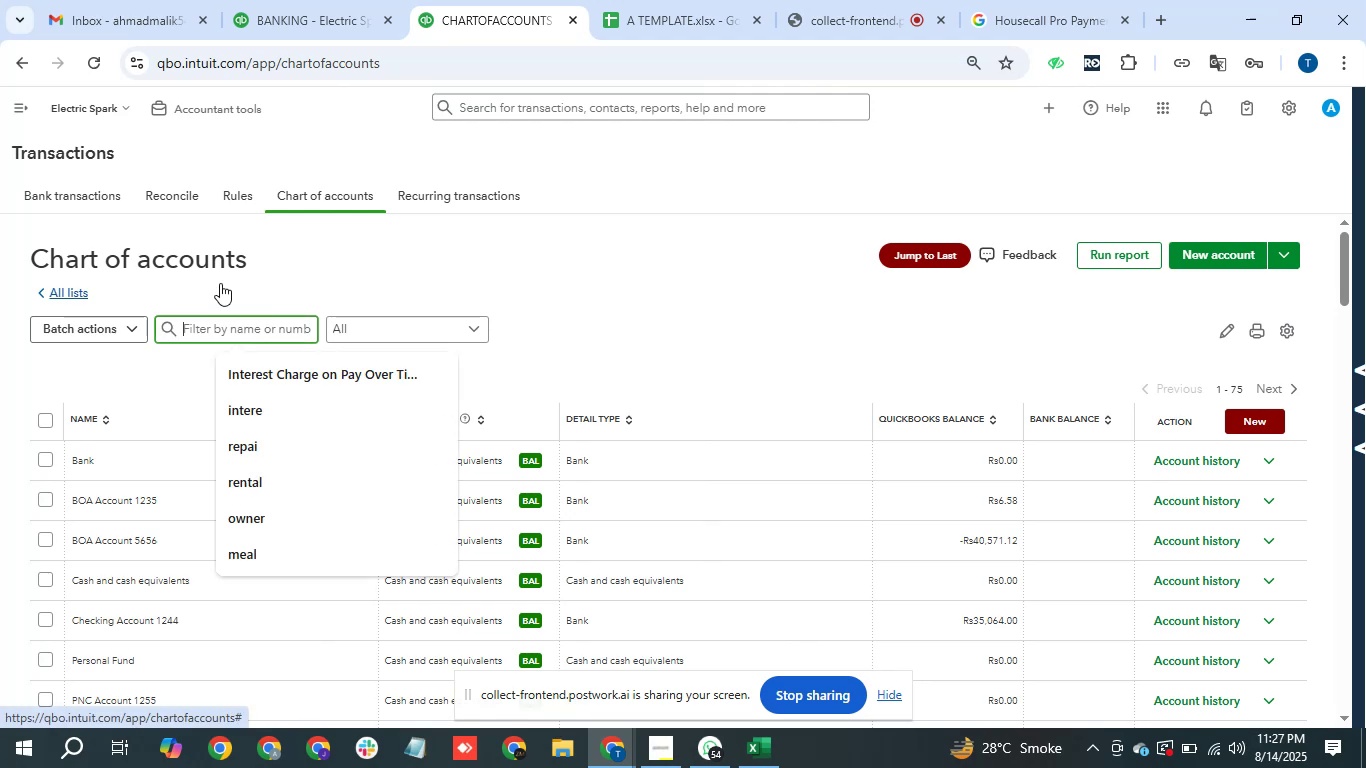 
type(supplies)
 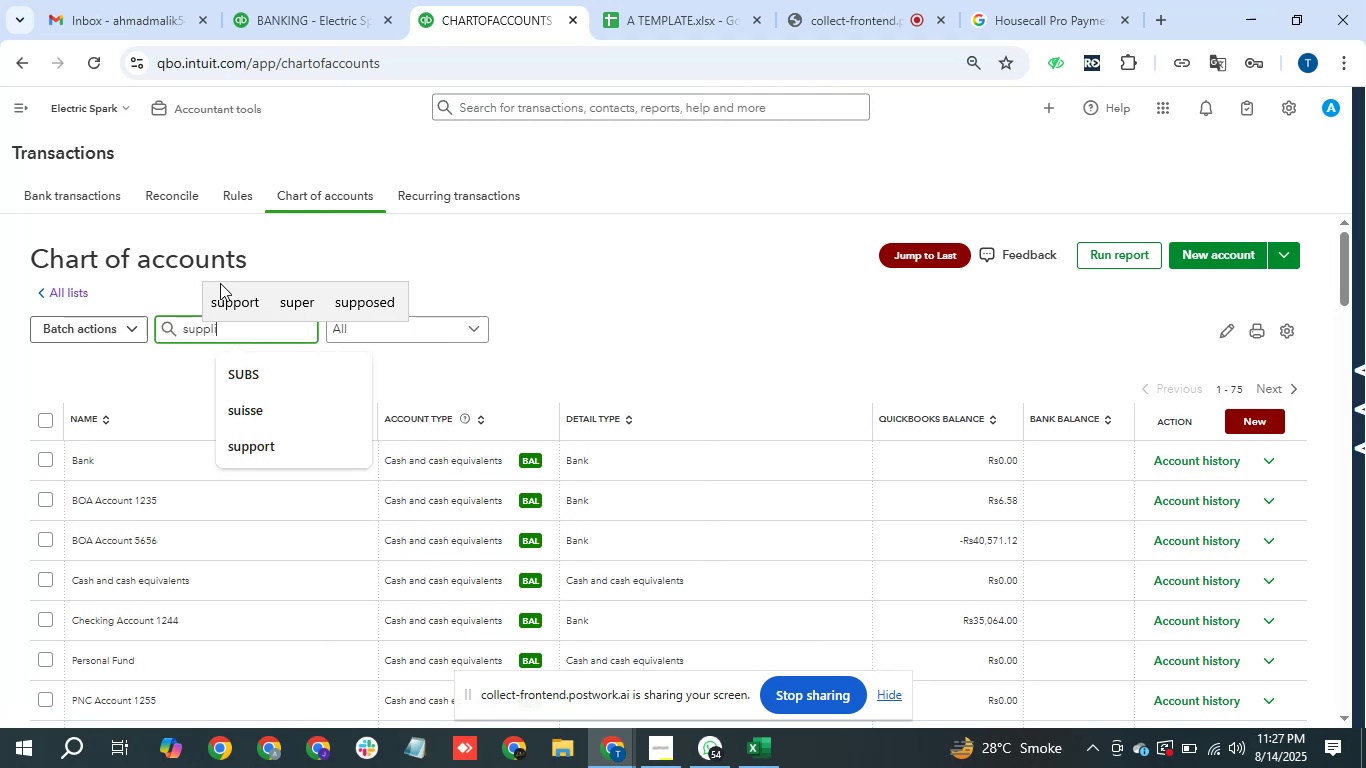 
key(Enter)
 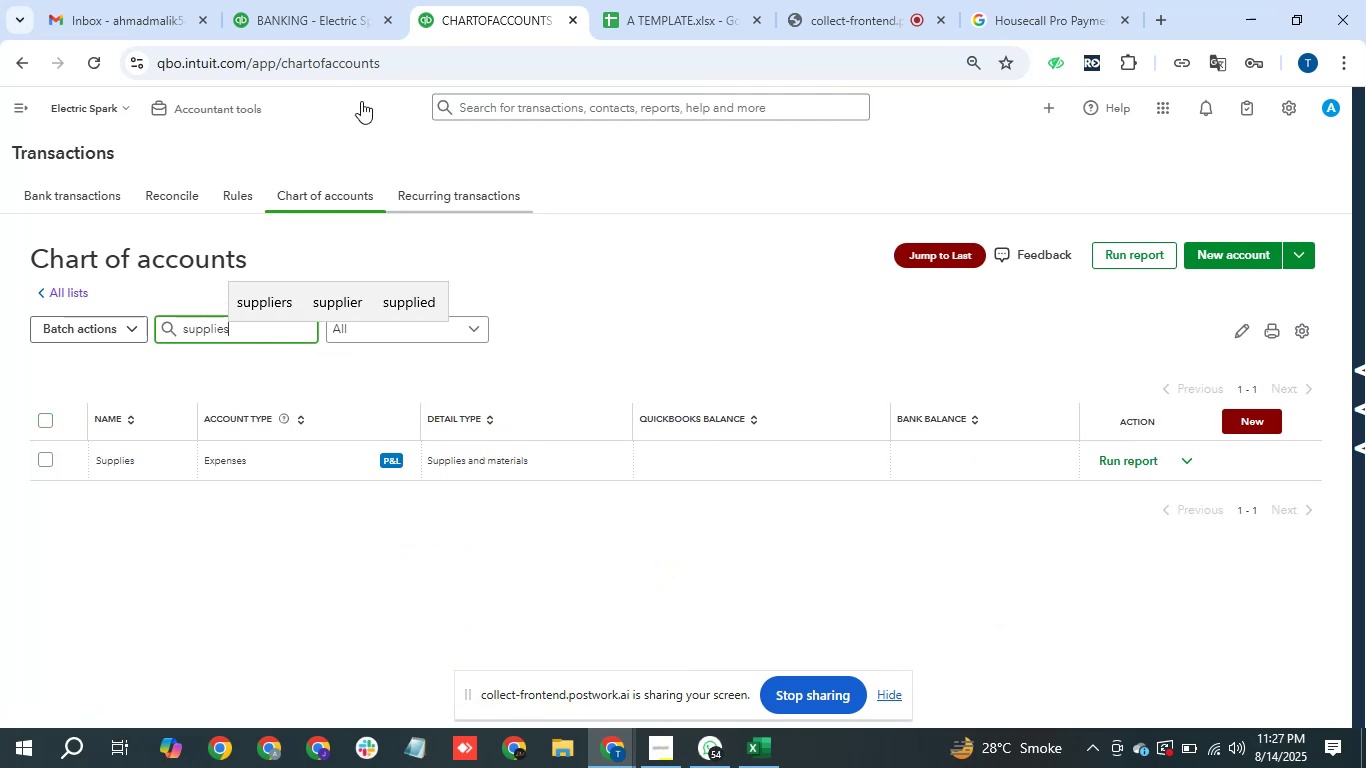 
left_click([313, 0])
 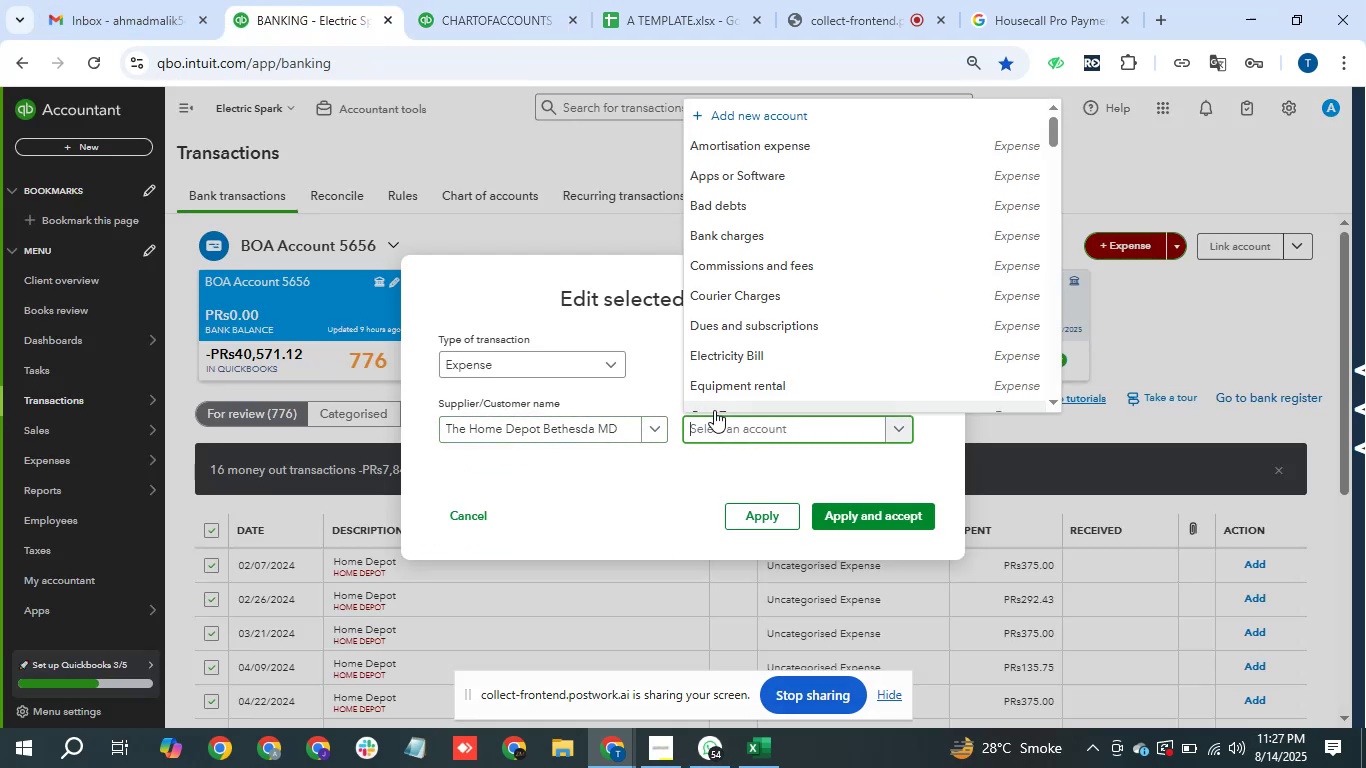 
type(suppl)
 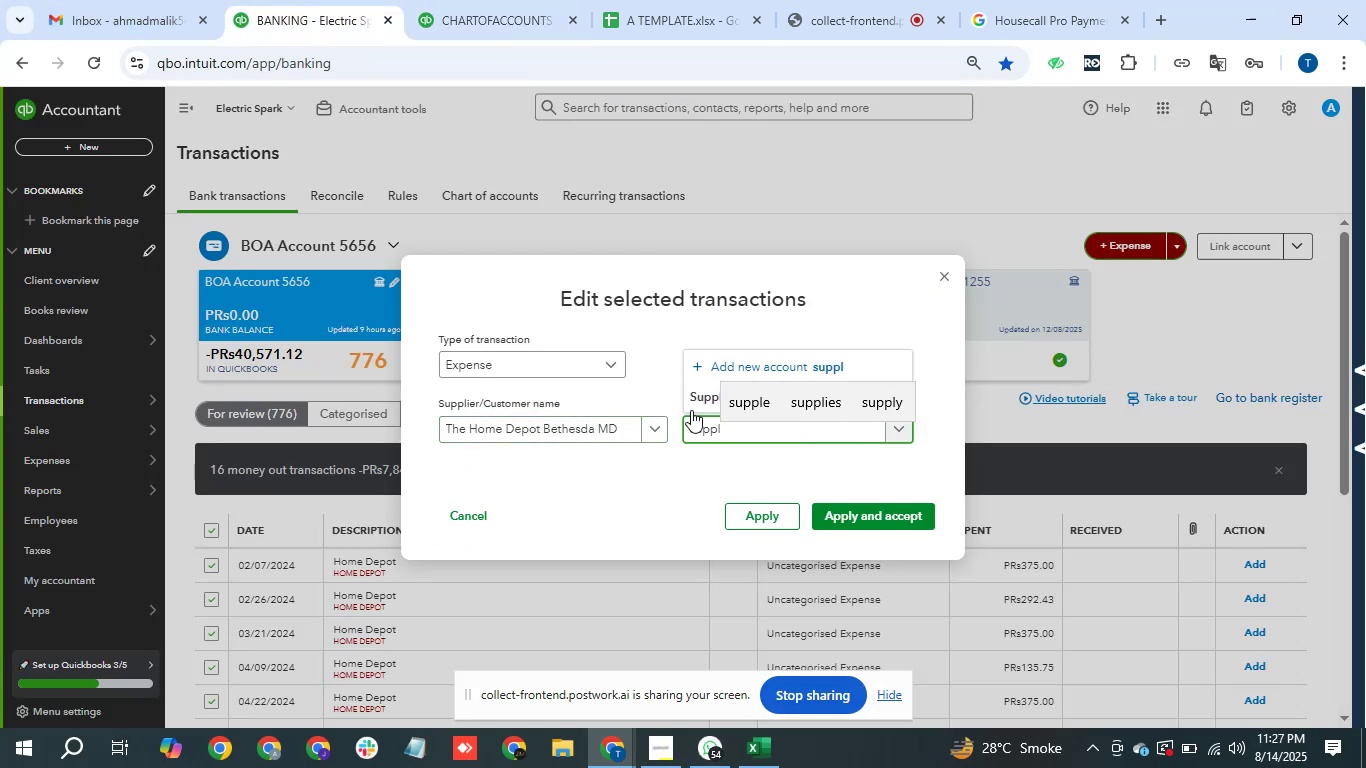 
left_click([719, 399])
 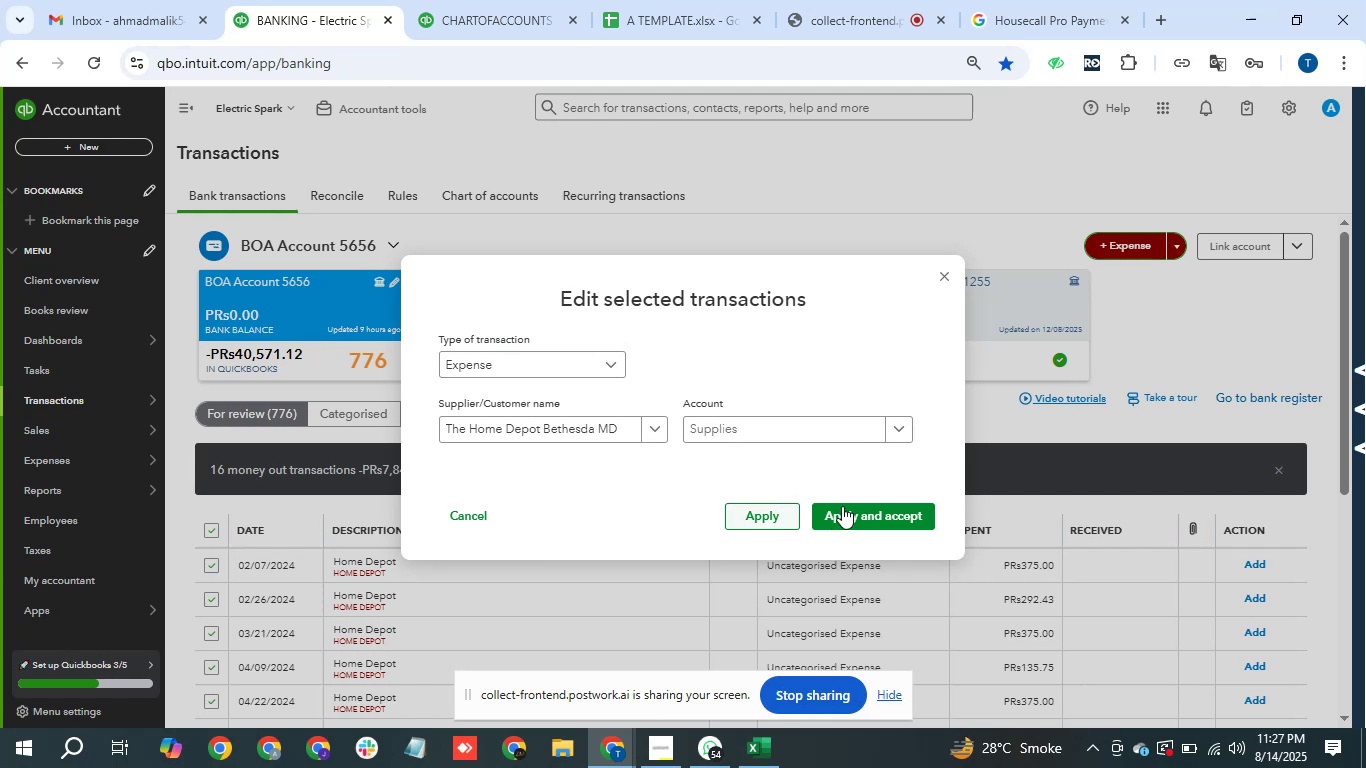 
left_click([856, 509])
 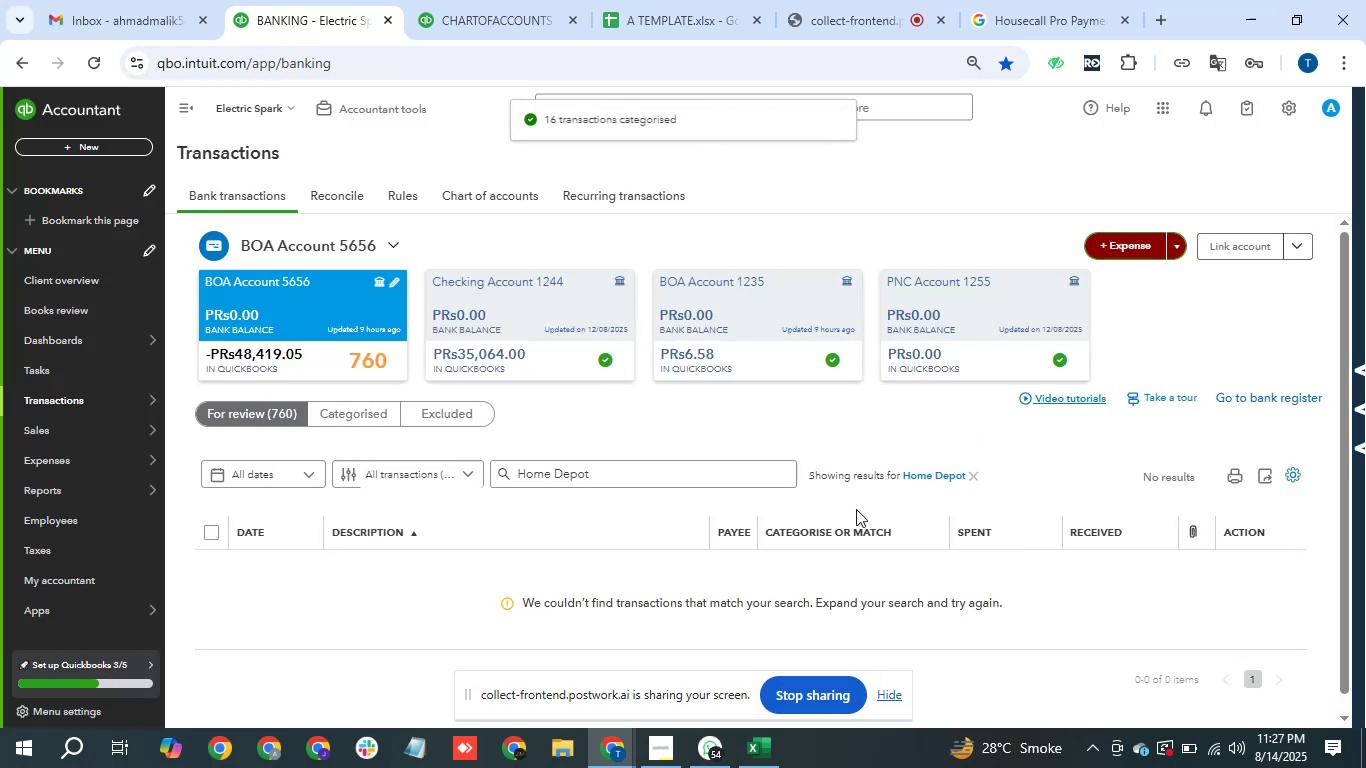 
wait(9.36)
 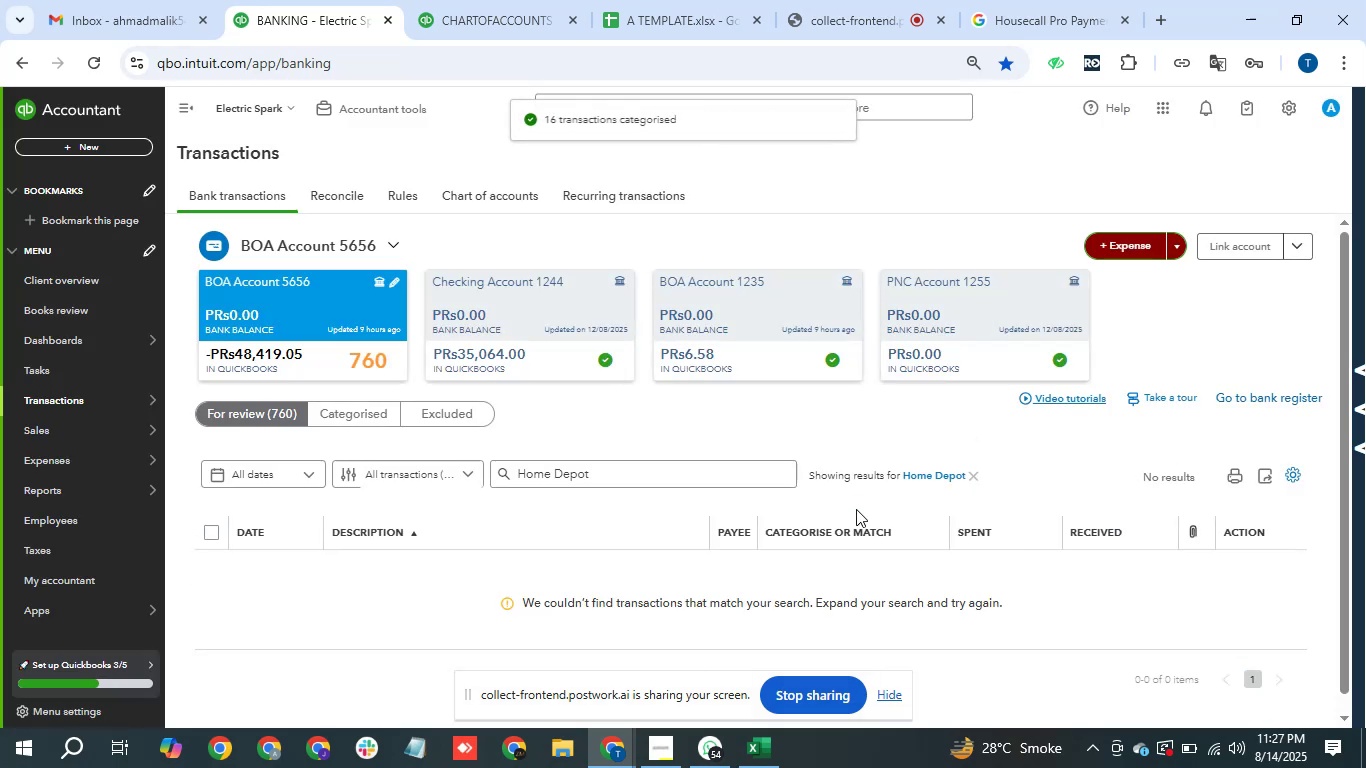 
left_click([970, 481])
 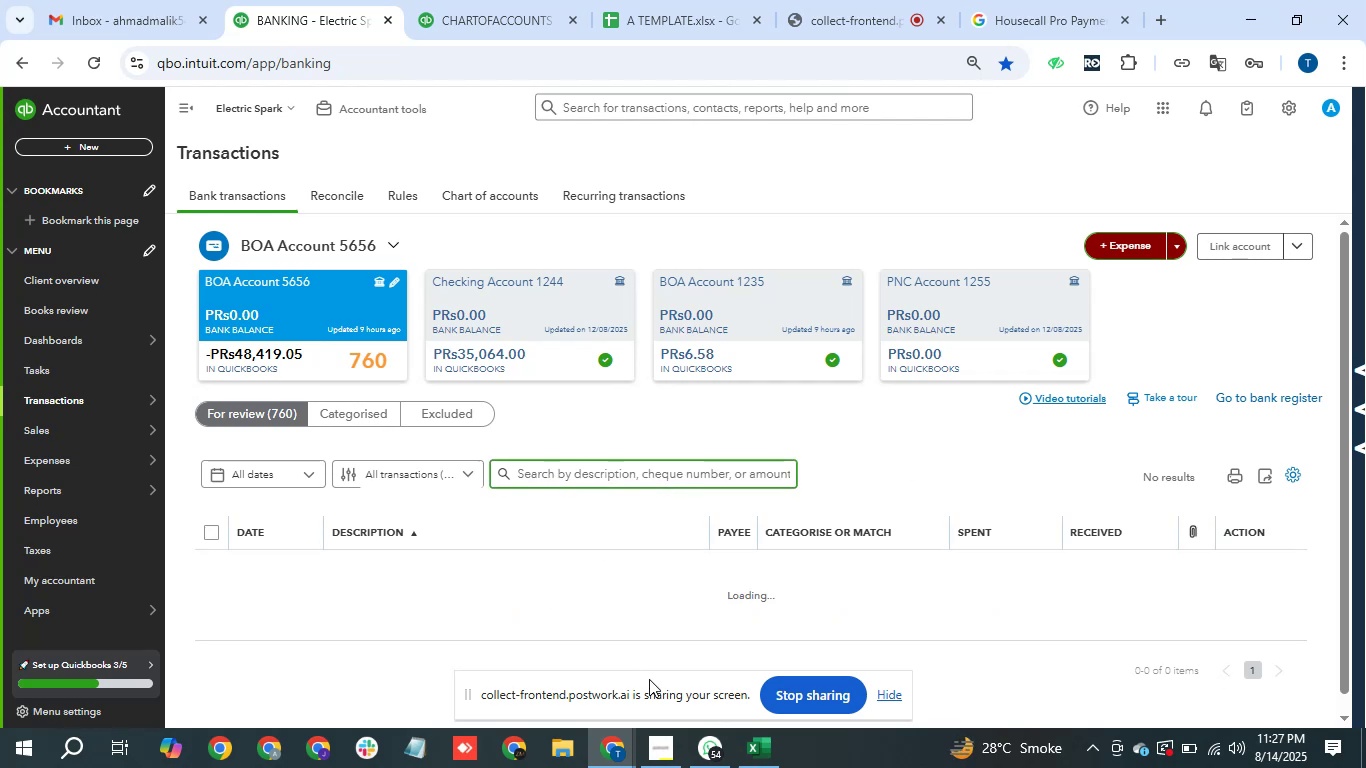 
left_click([800, 0])
 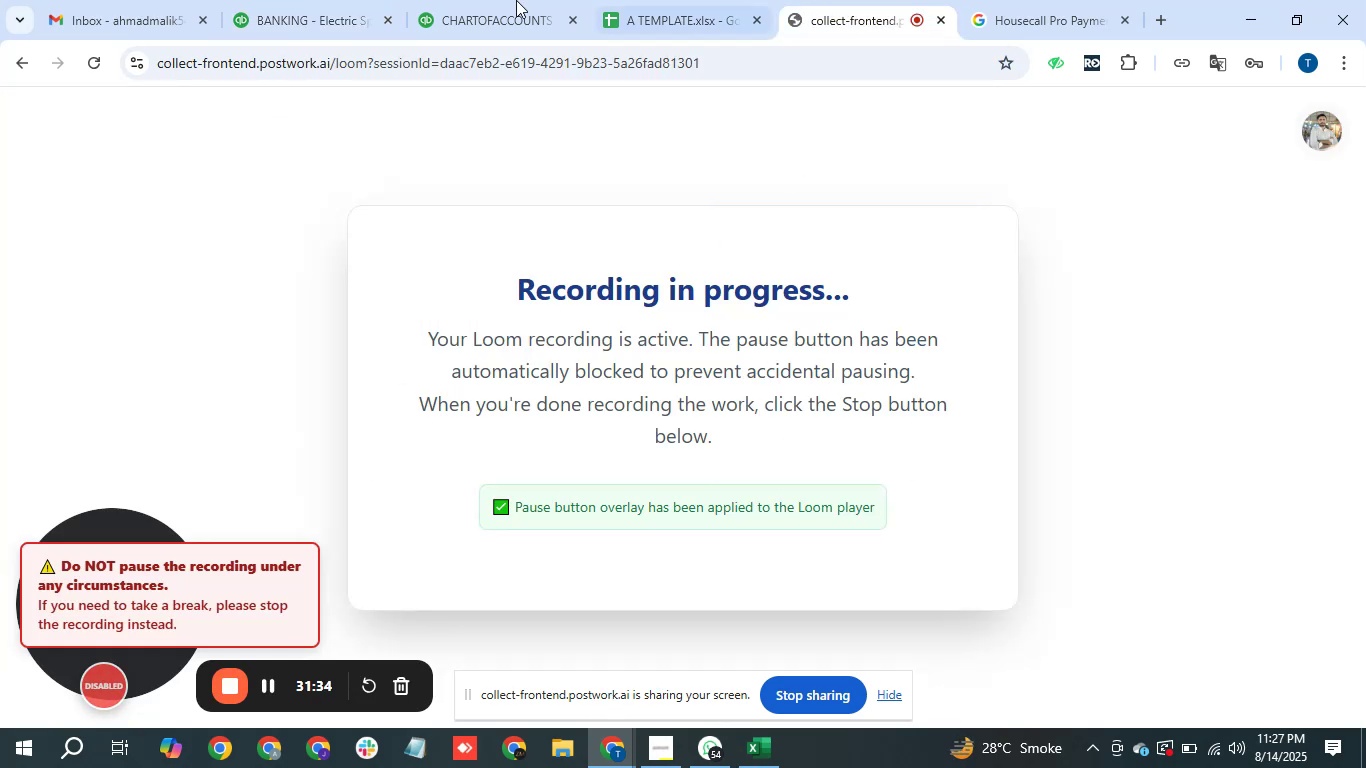 
left_click([338, 0])
 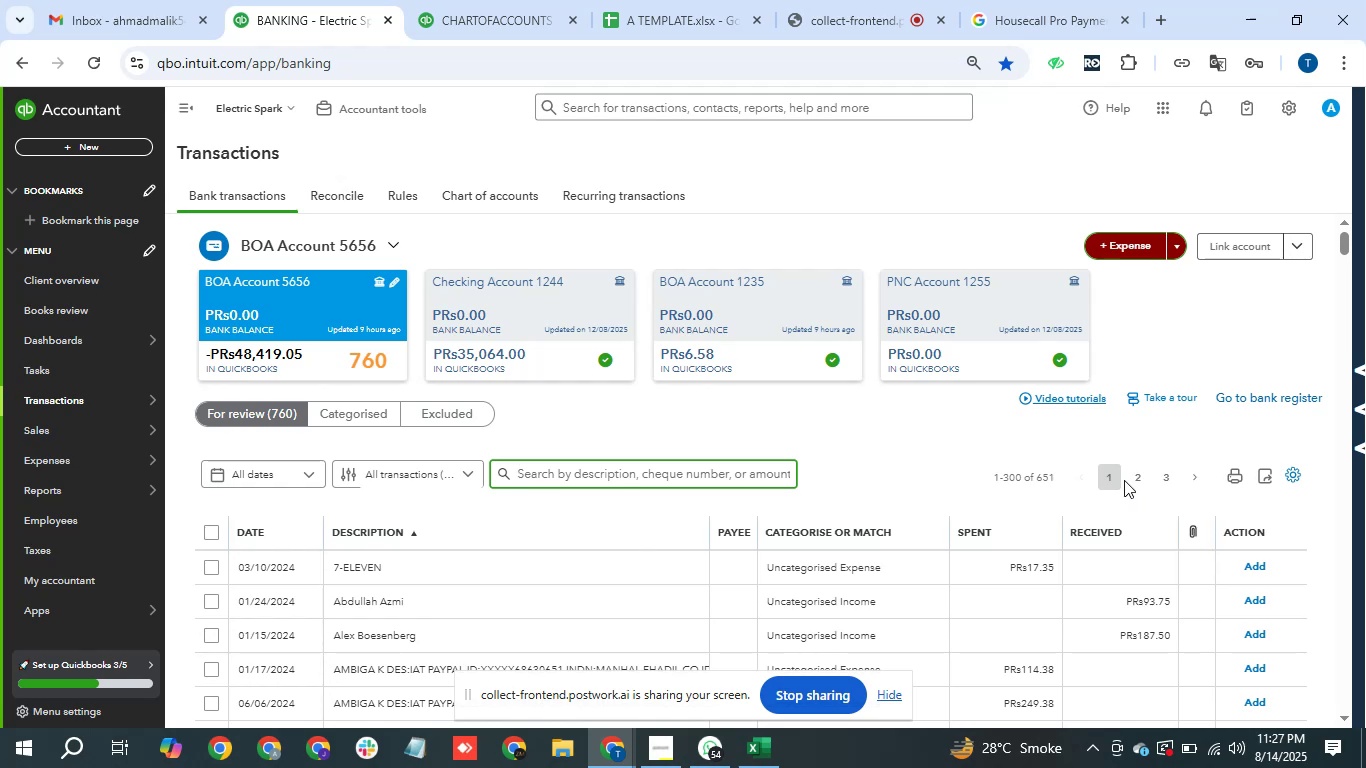 
wait(11.39)
 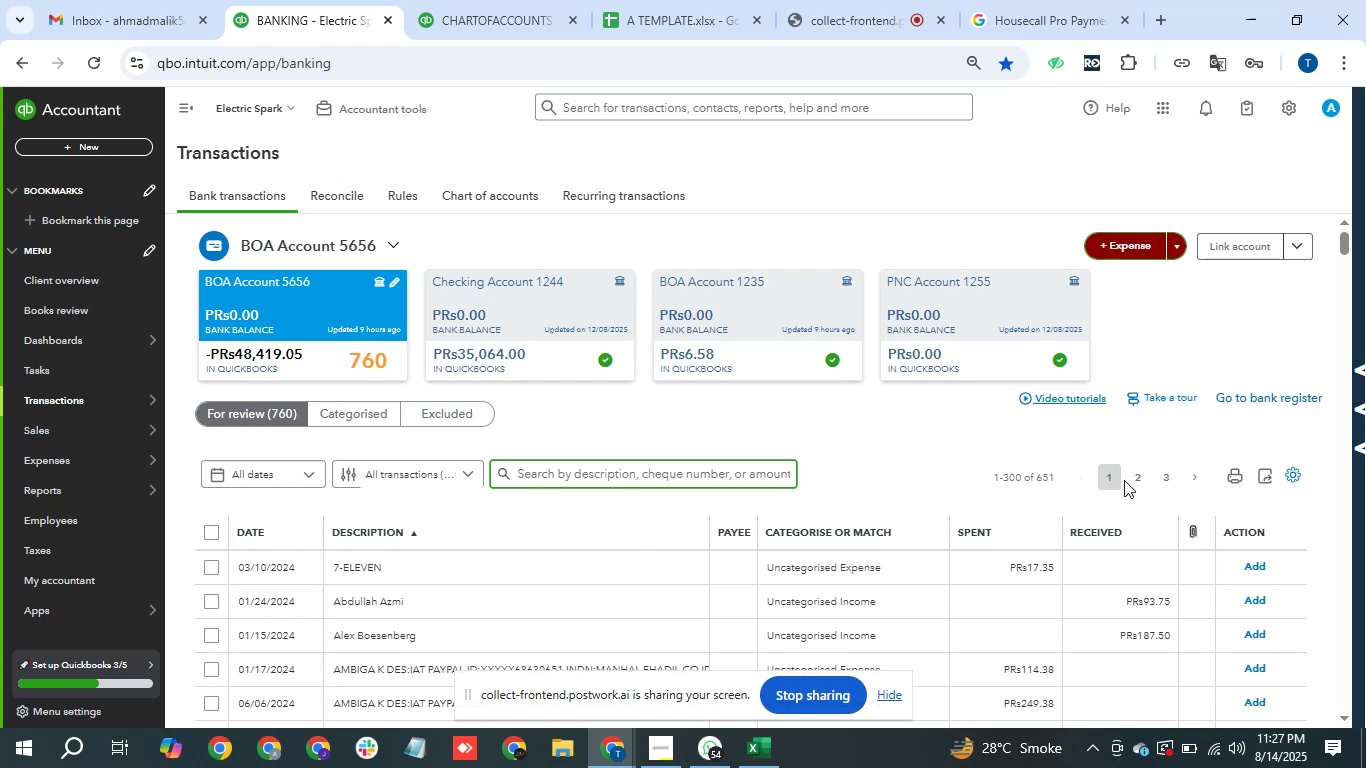 
scroll: coordinate [569, 471], scroll_direction: down, amount: 14.0
 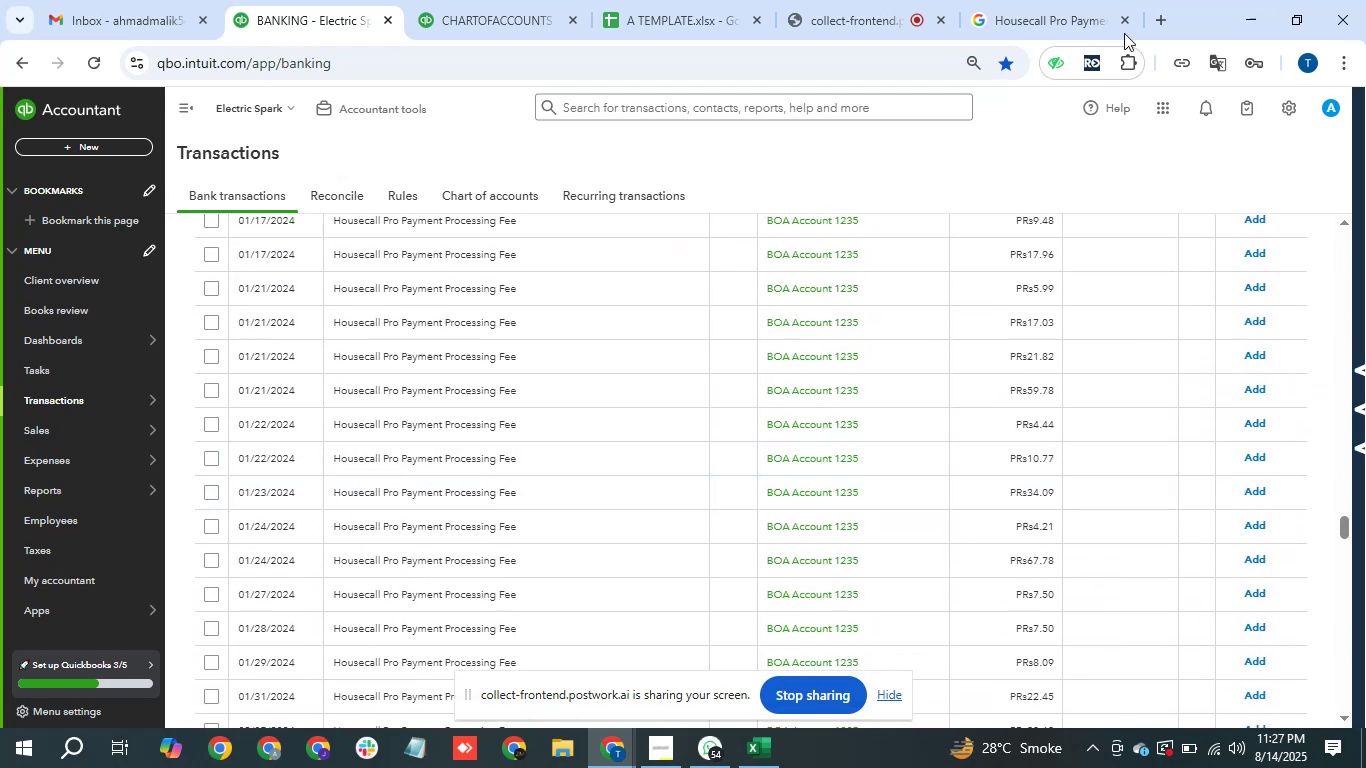 
left_click([1049, 0])
 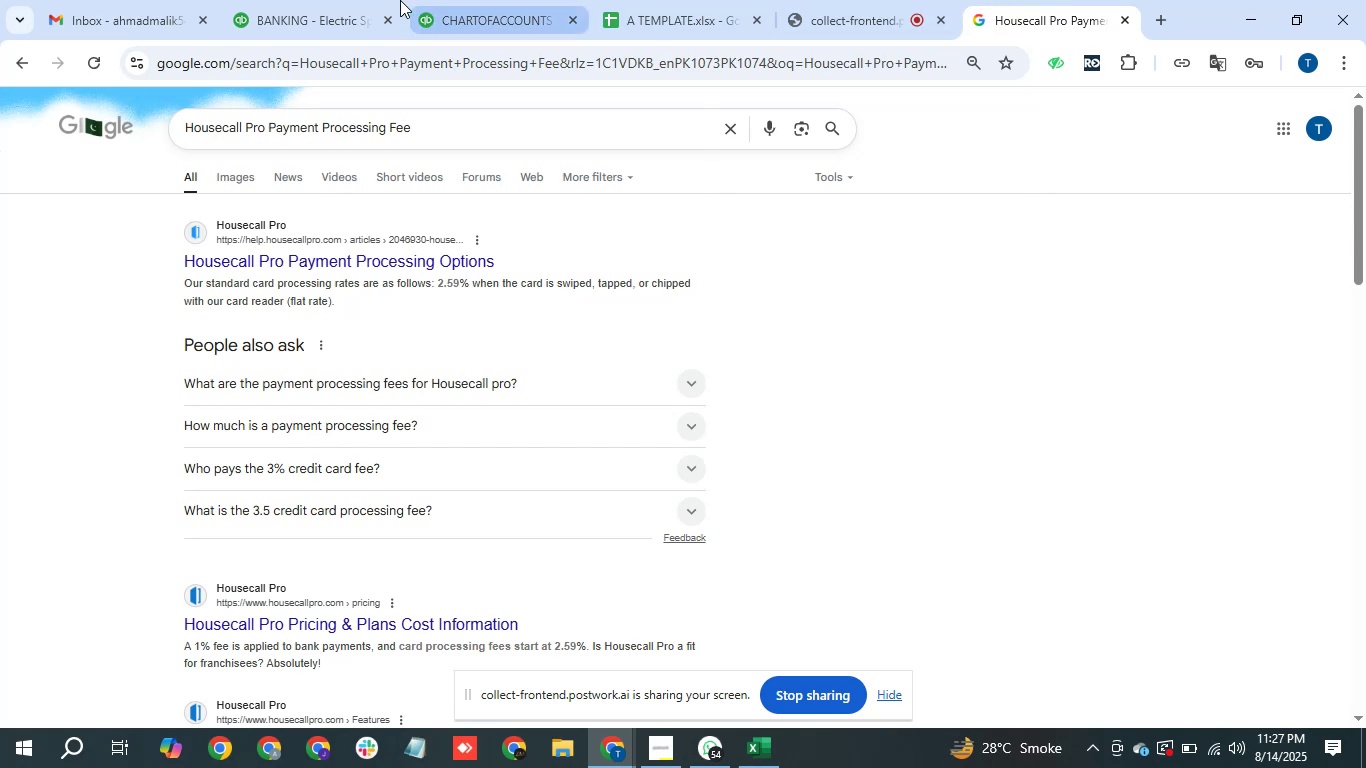 
left_click([337, 0])
 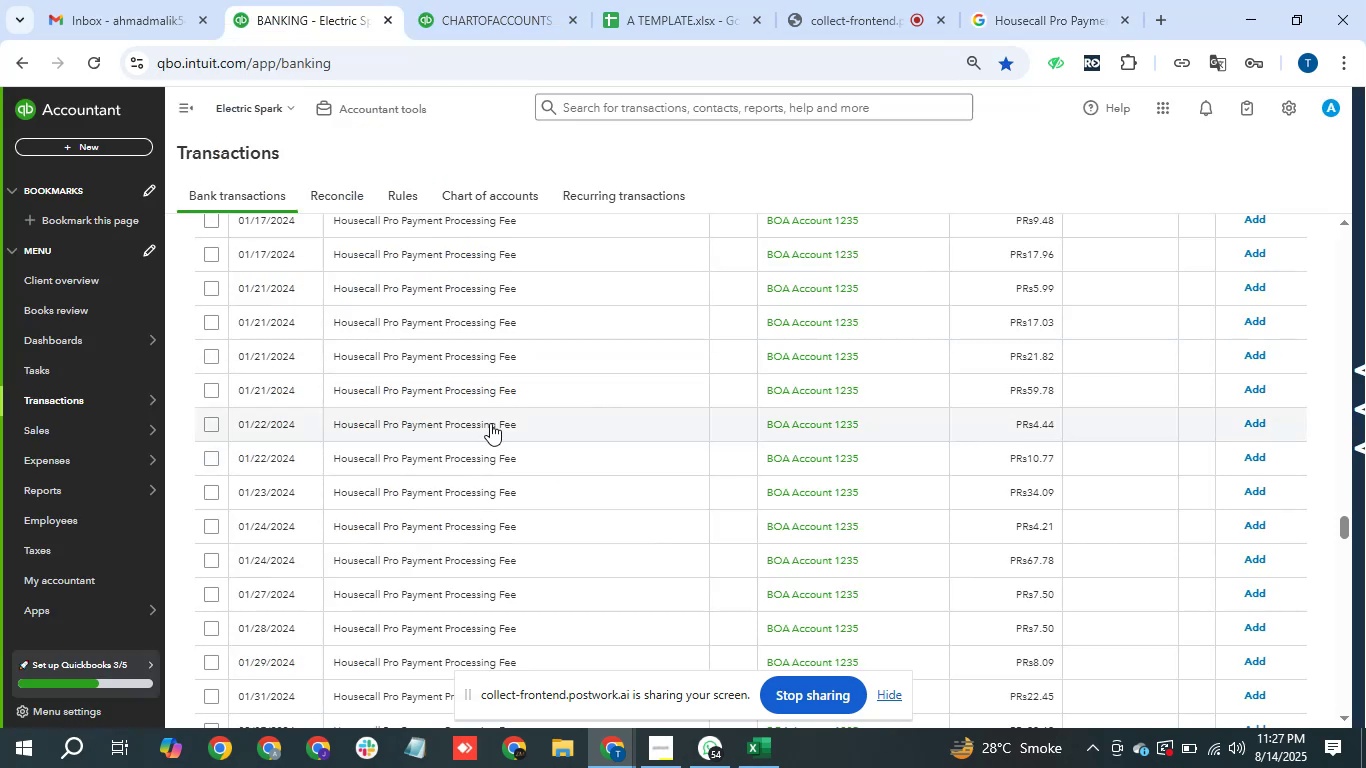 
scroll: coordinate [466, 548], scroll_direction: down, amount: 1.0
 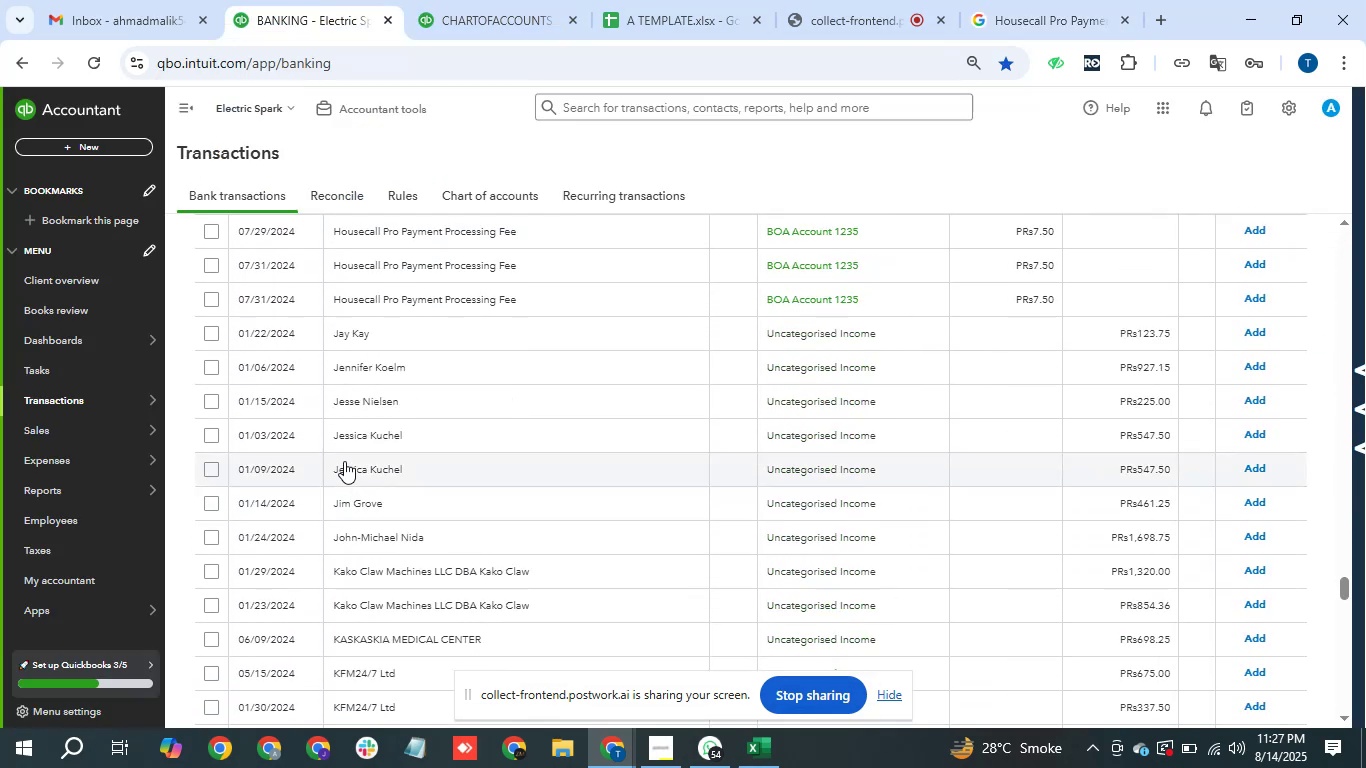 
scroll: coordinate [421, 388], scroll_direction: up, amount: 3.0
 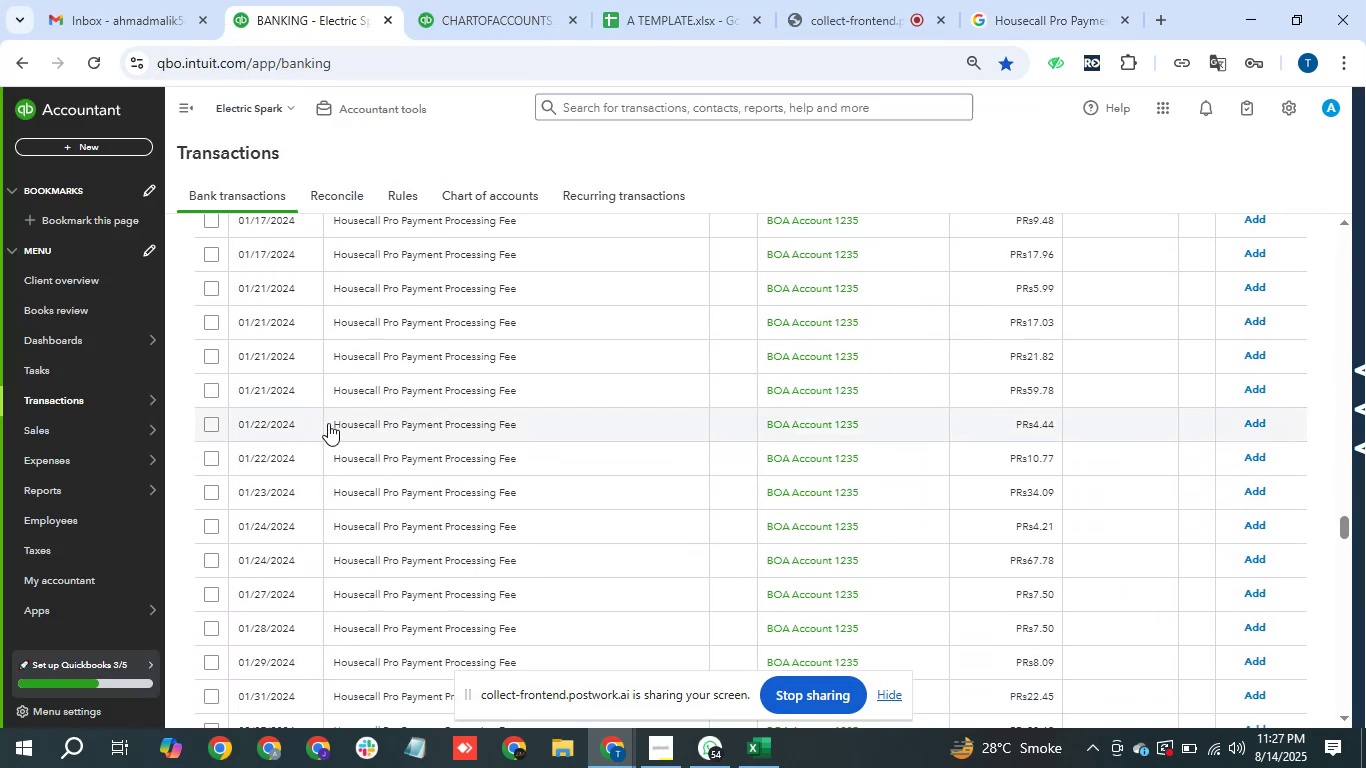 
left_click_drag(start_coordinate=[337, 422], to_coordinate=[552, 425])
 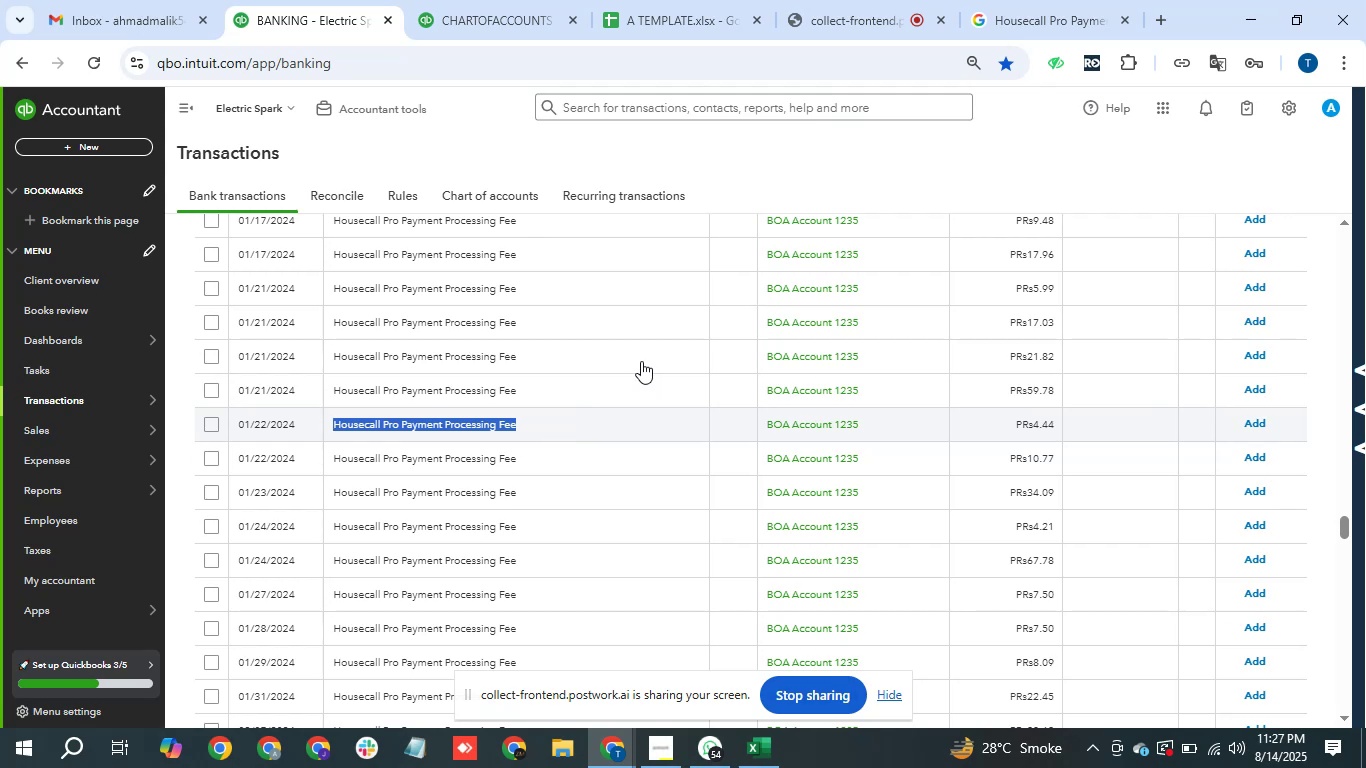 
key(Control+C)
 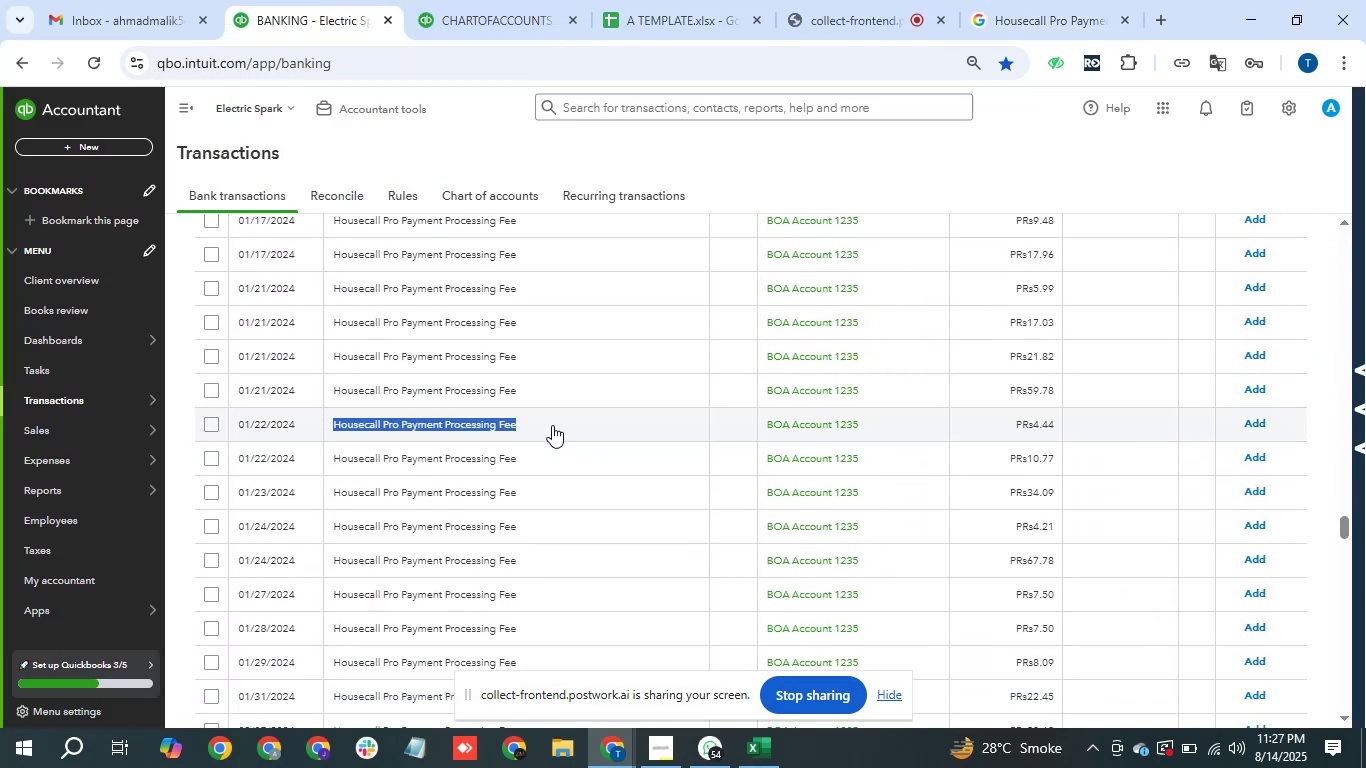 
scroll: coordinate [680, 390], scroll_direction: up, amount: 17.0
 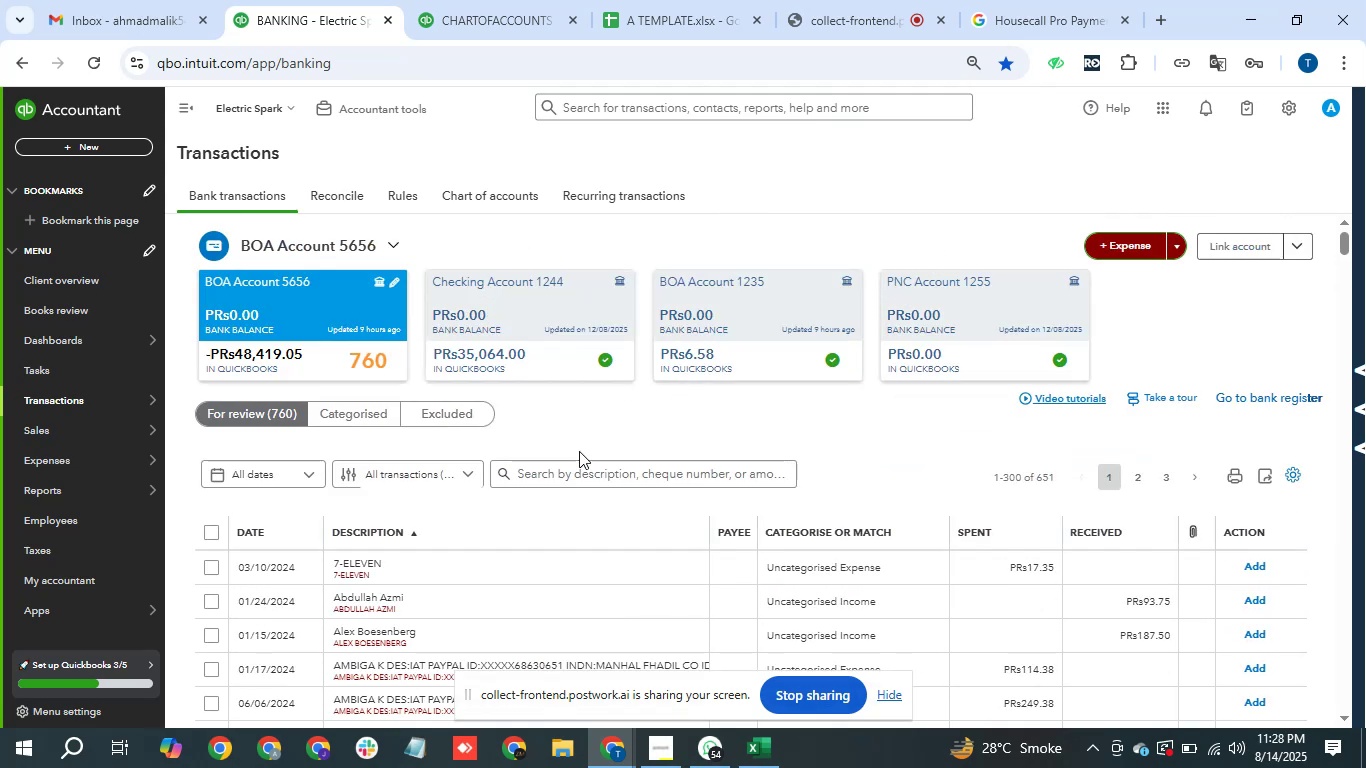 
left_click([579, 451])
 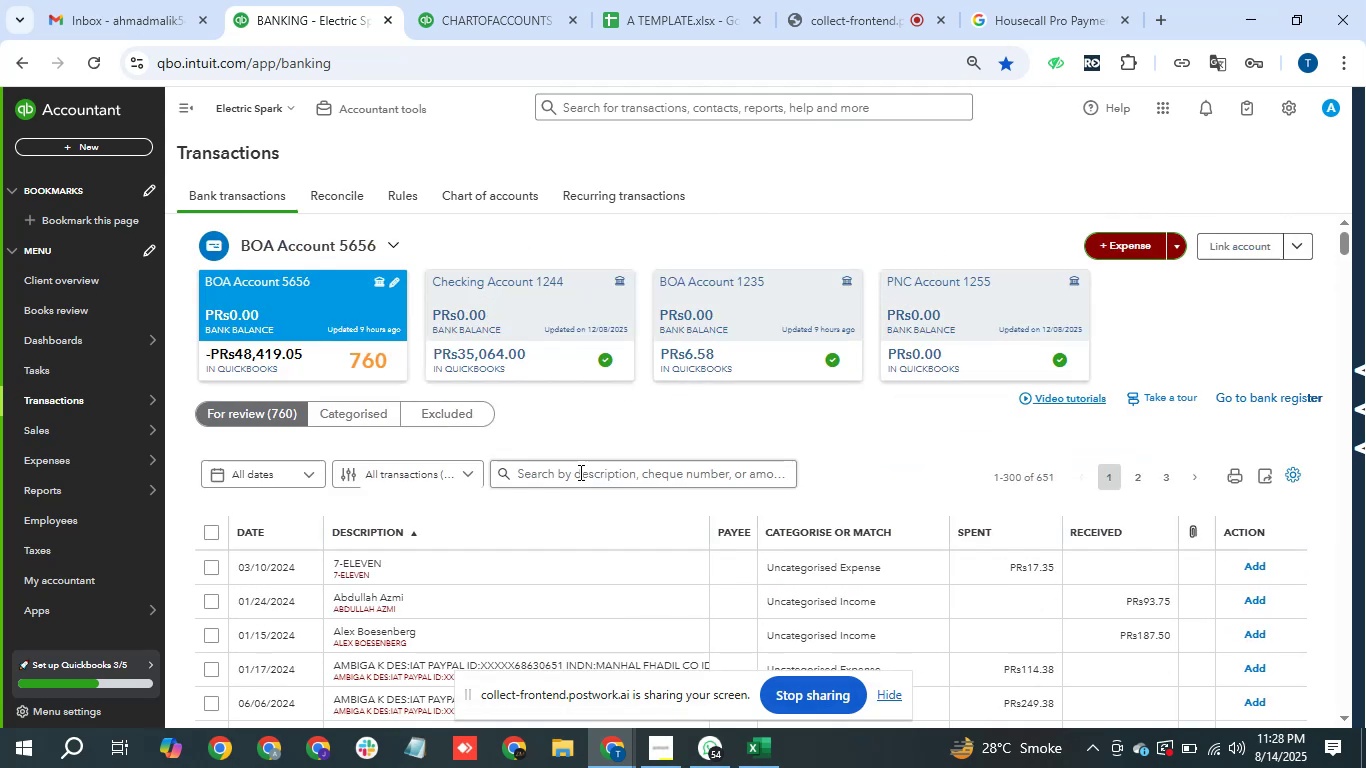 
key(Control+V)
 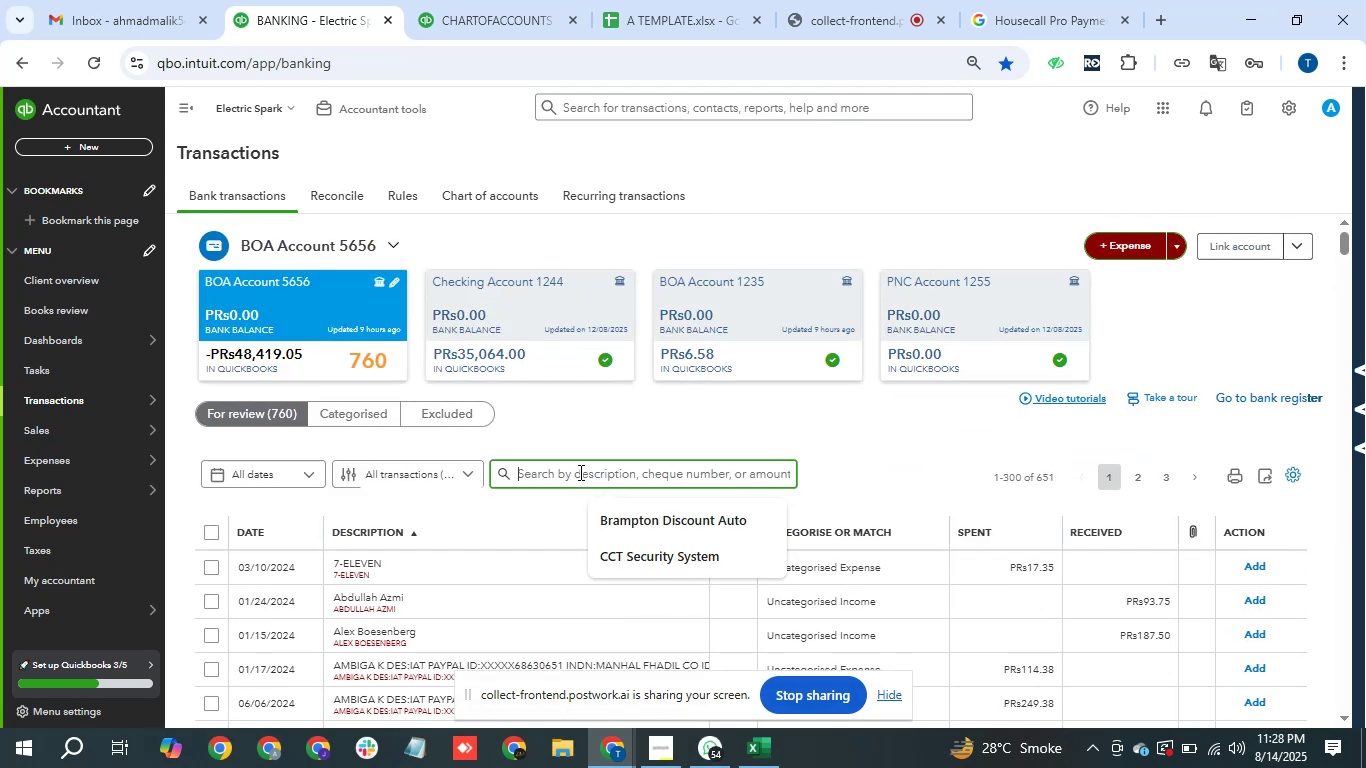 
key(Enter)
 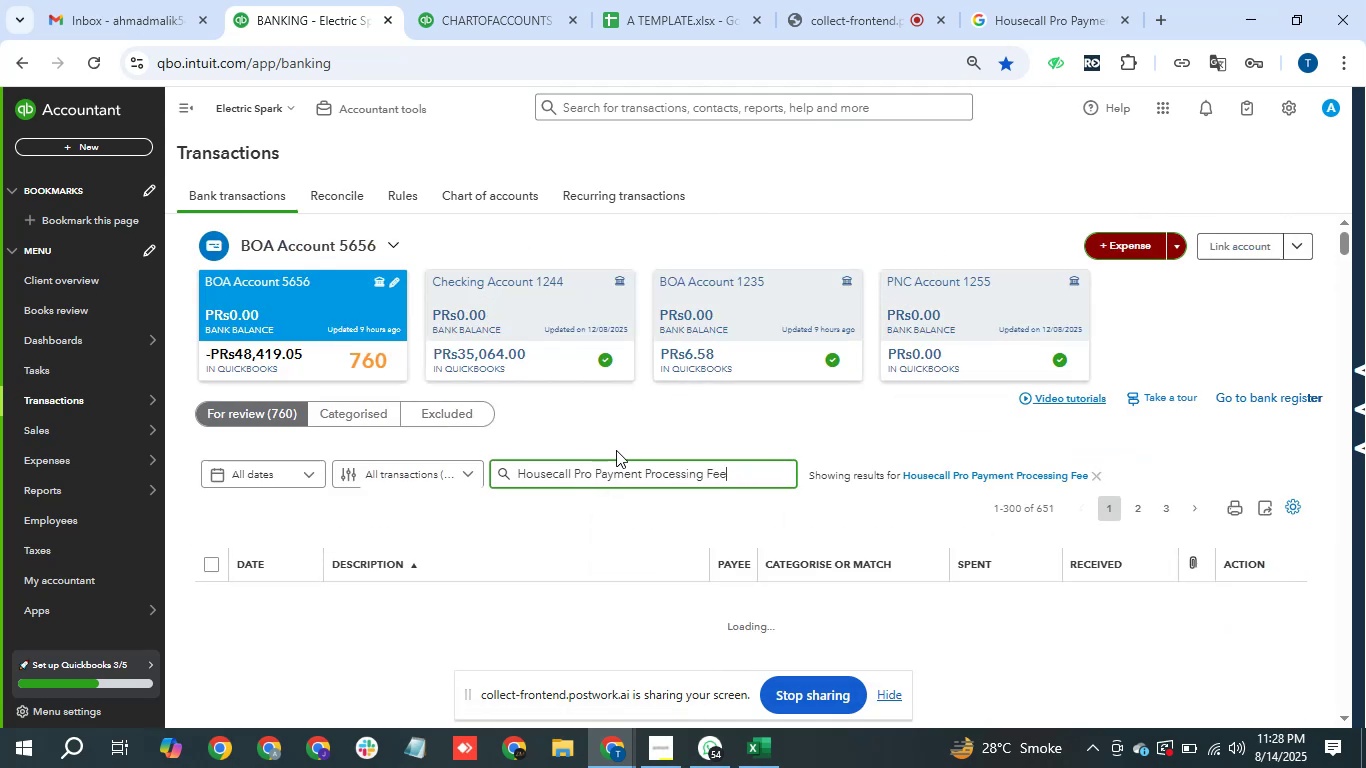 
scroll: coordinate [731, 523], scroll_direction: down, amount: 9.0
 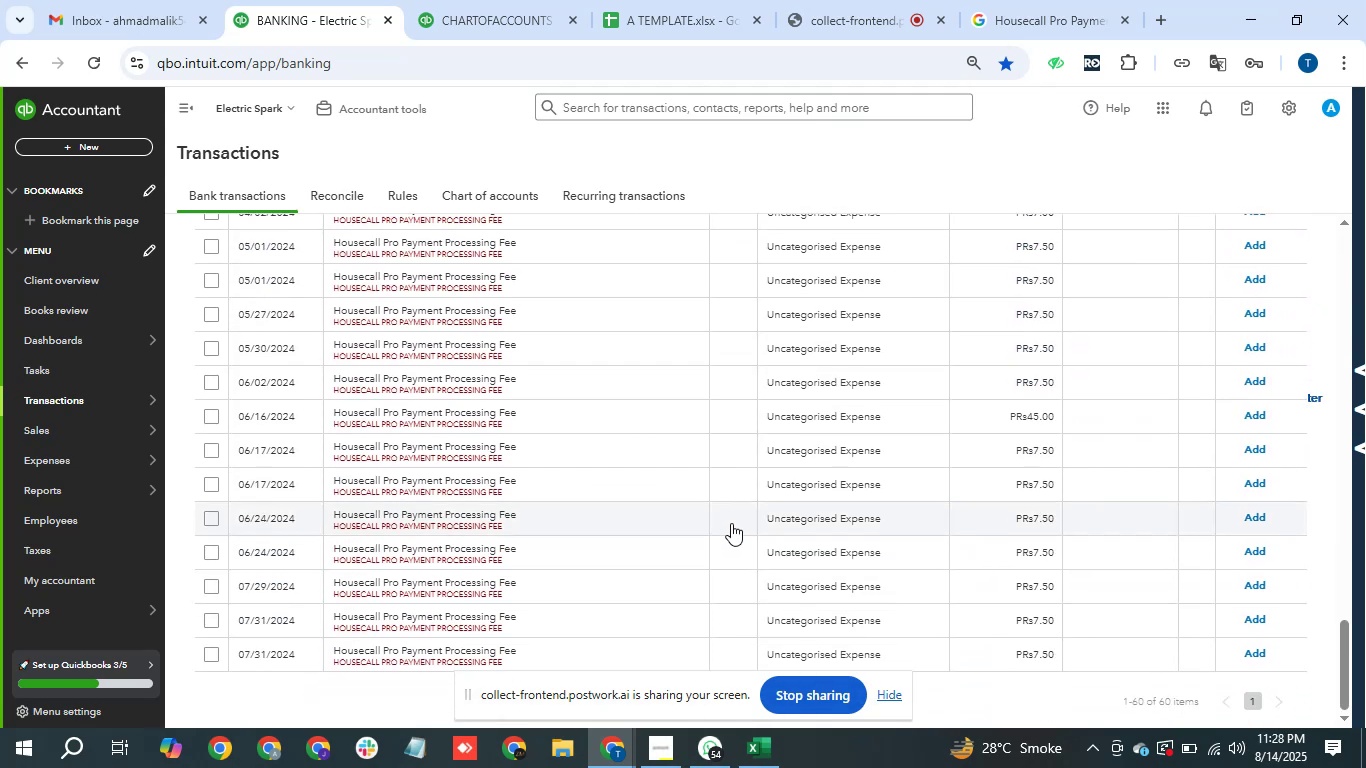 
scroll: coordinate [735, 516], scroll_direction: up, amount: 3.0
 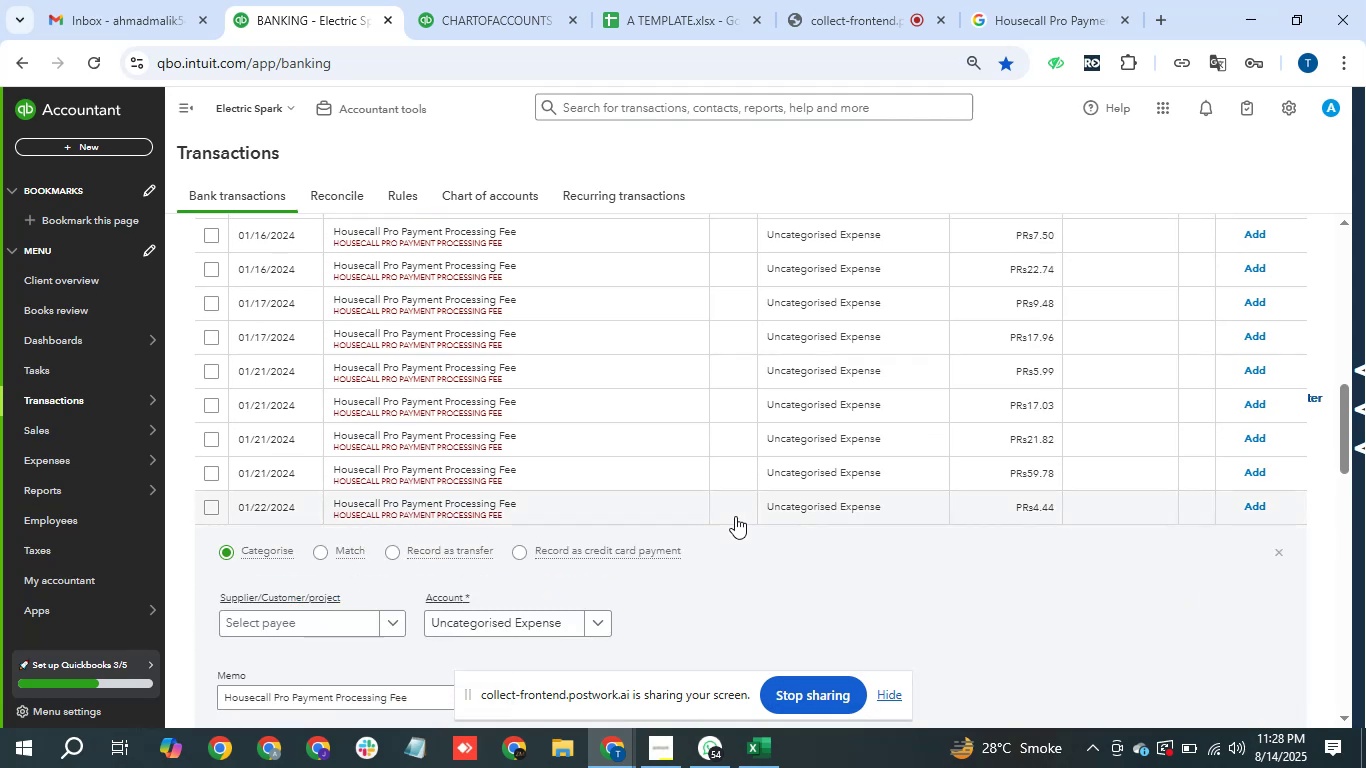 
scroll: coordinate [735, 544], scroll_direction: down, amount: 2.0
 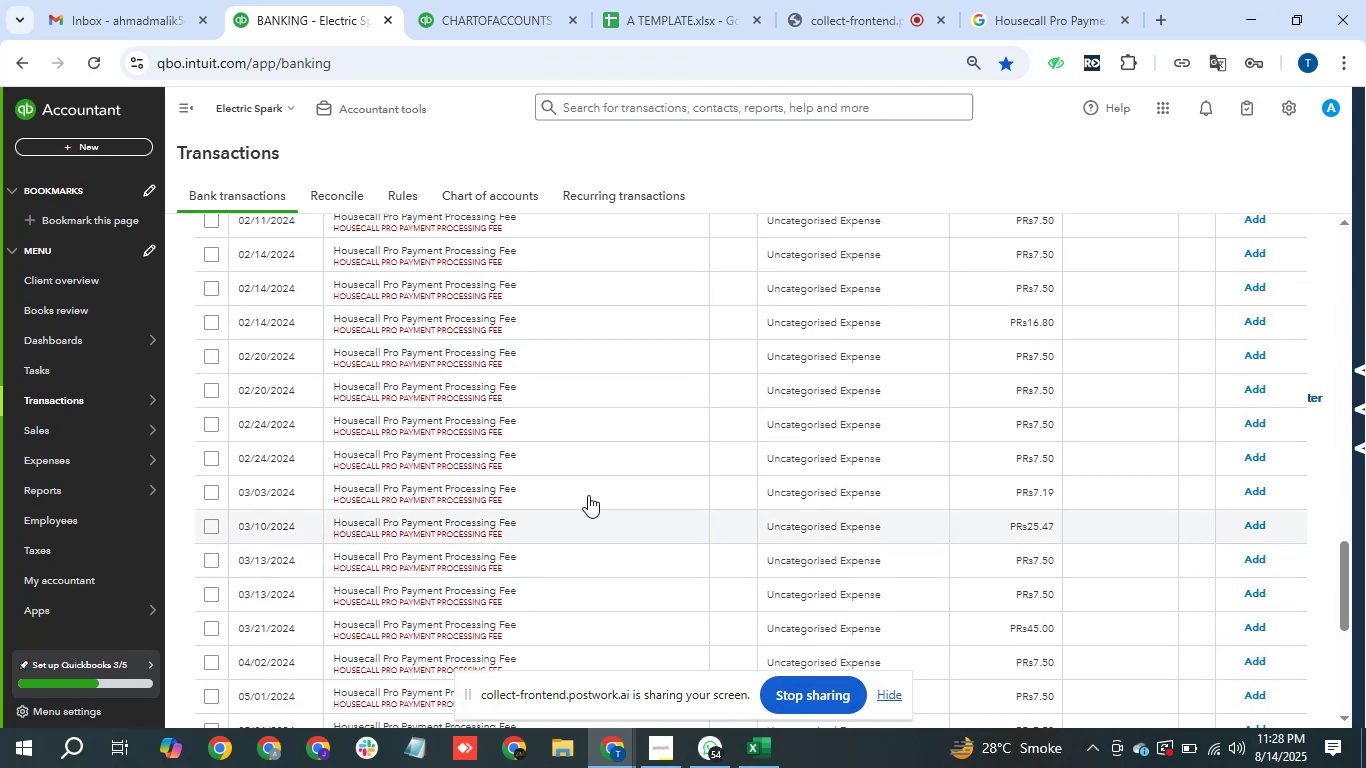 
scroll: coordinate [598, 448], scroll_direction: up, amount: 2.0
 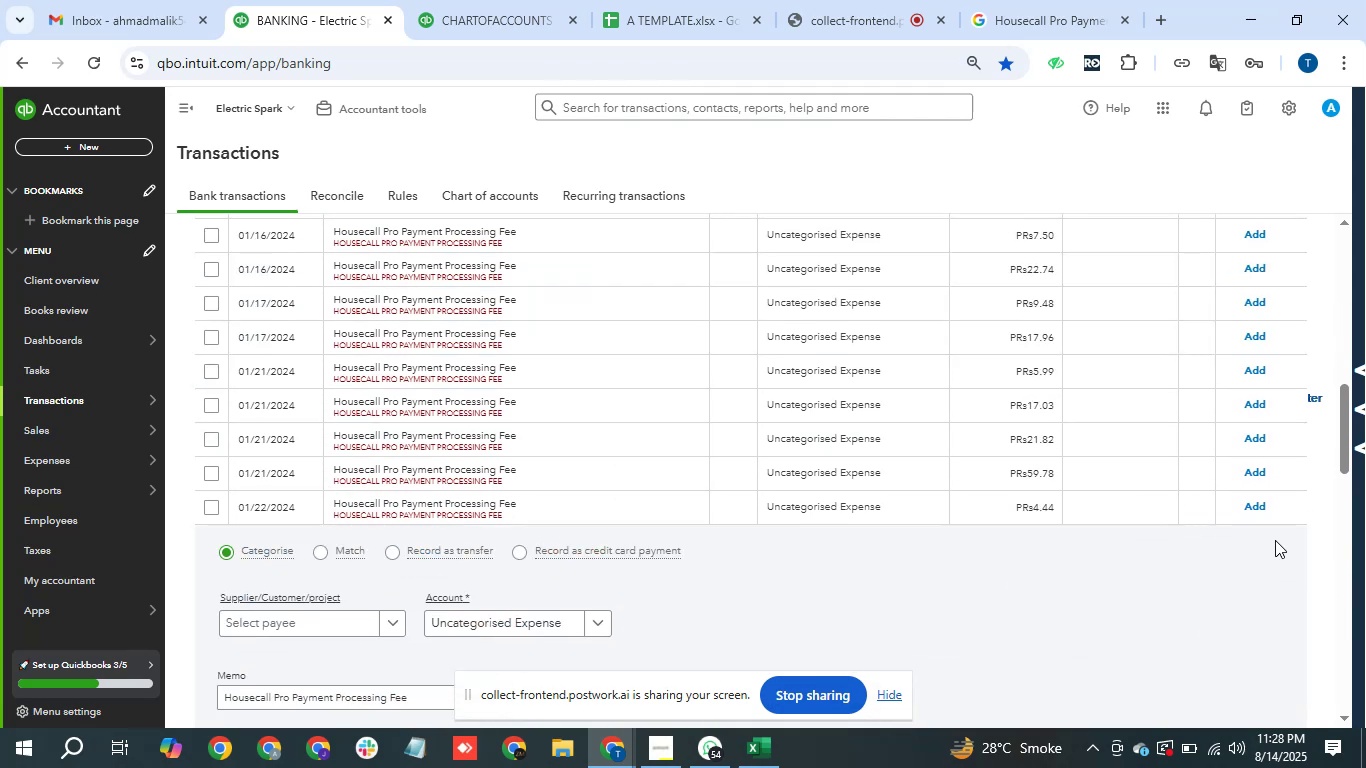 
left_click([1278, 553])
 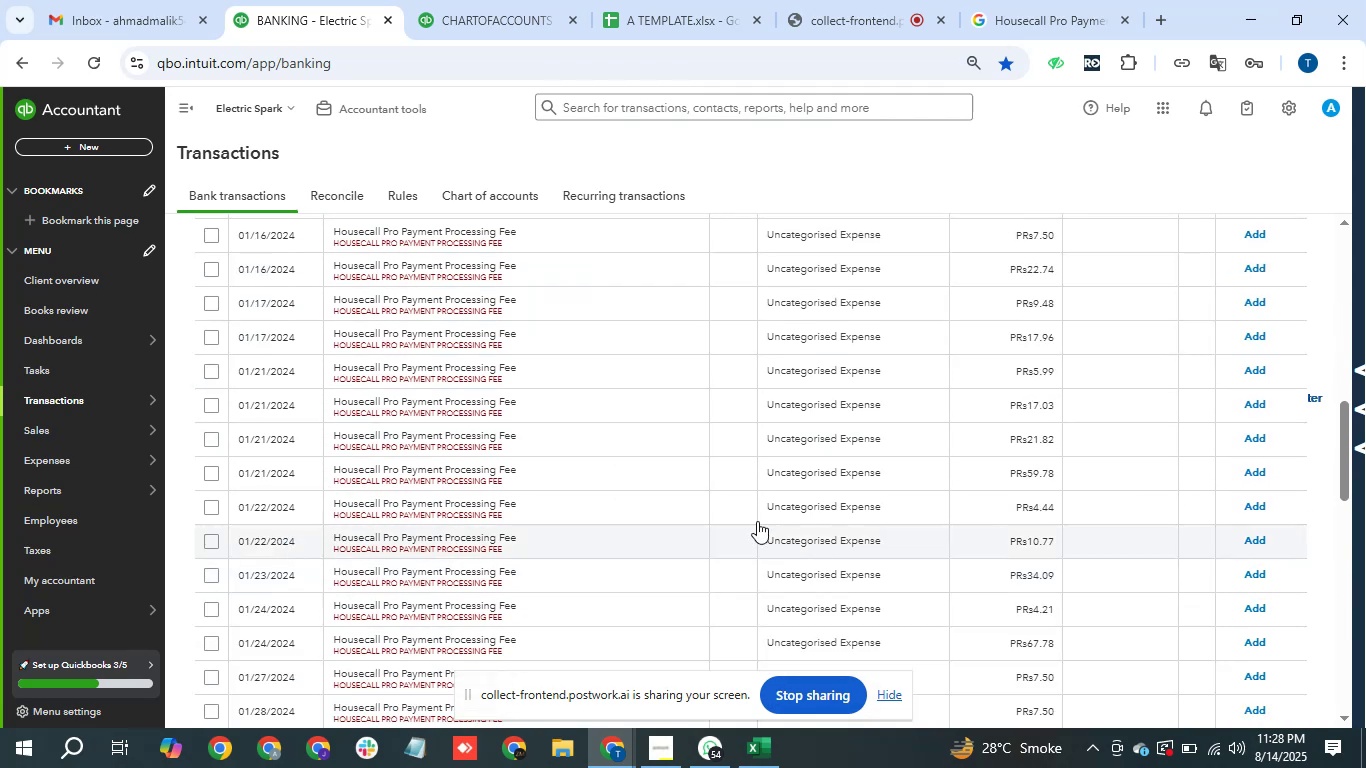 
scroll: coordinate [742, 536], scroll_direction: down, amount: 3.0
 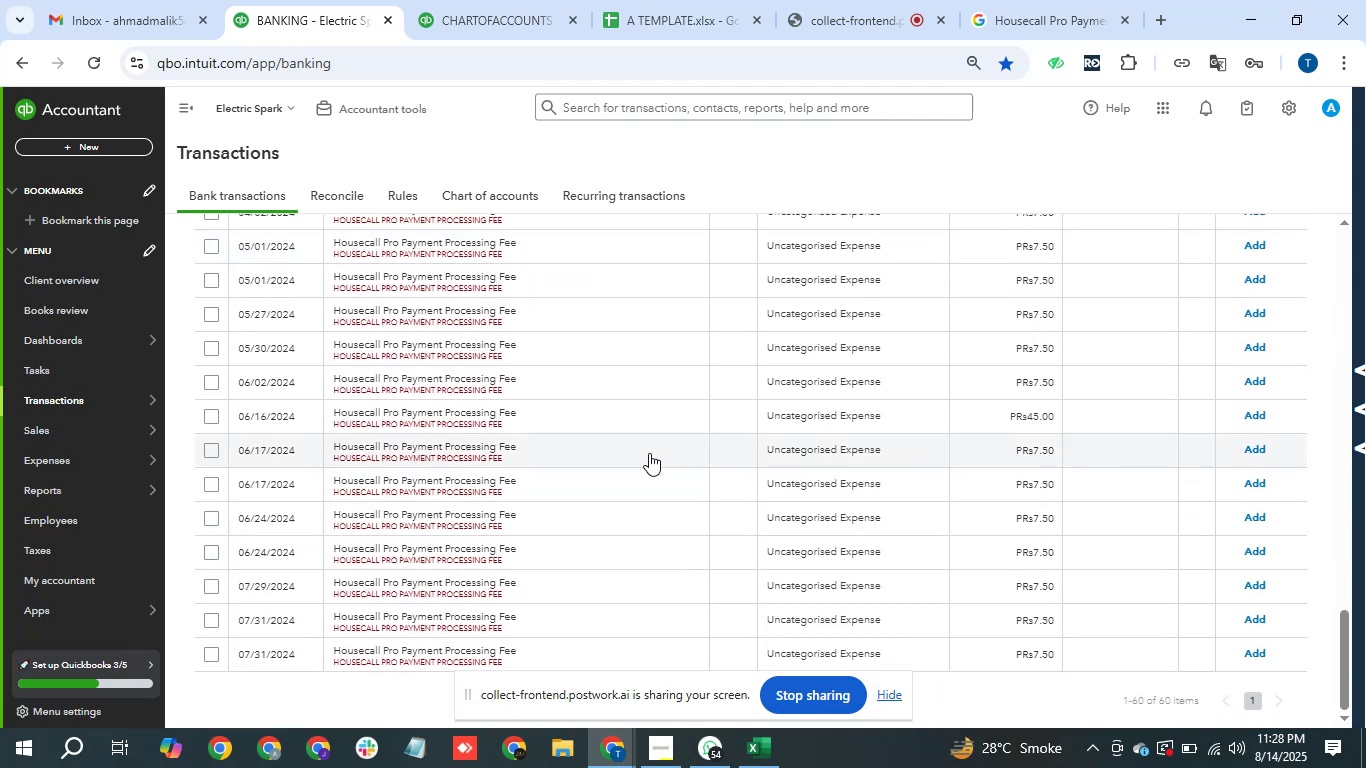 
scroll: coordinate [667, 406], scroll_direction: up, amount: 5.0
 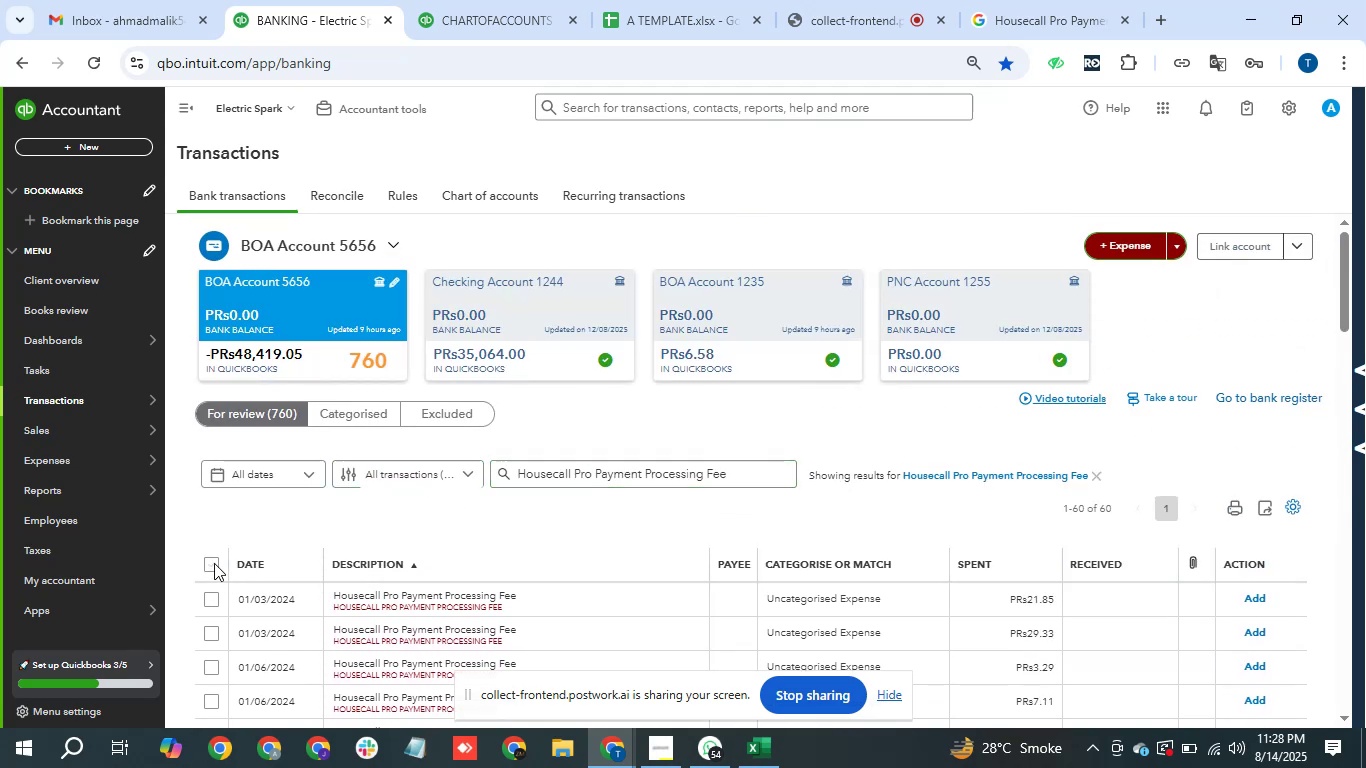 
left_click([597, 470])
 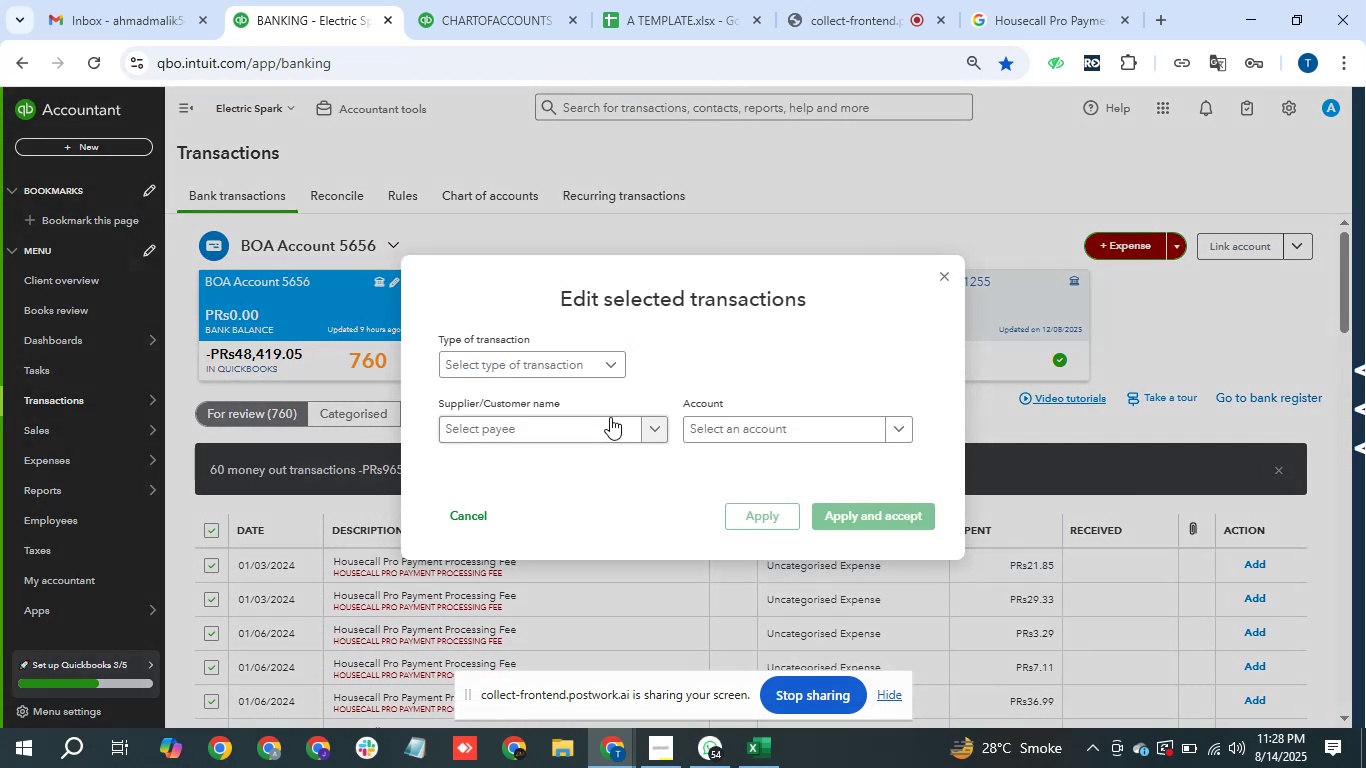 
left_click([599, 374])
 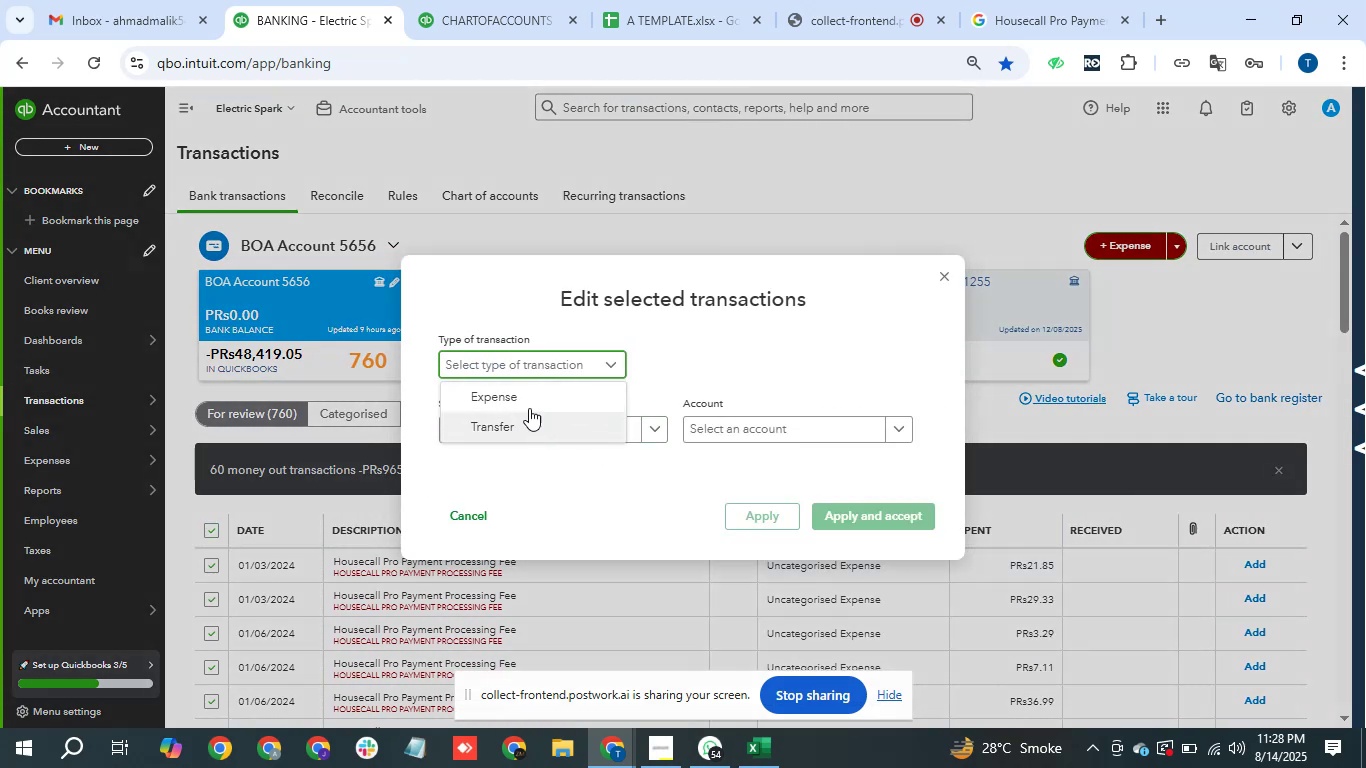 
left_click([528, 401])
 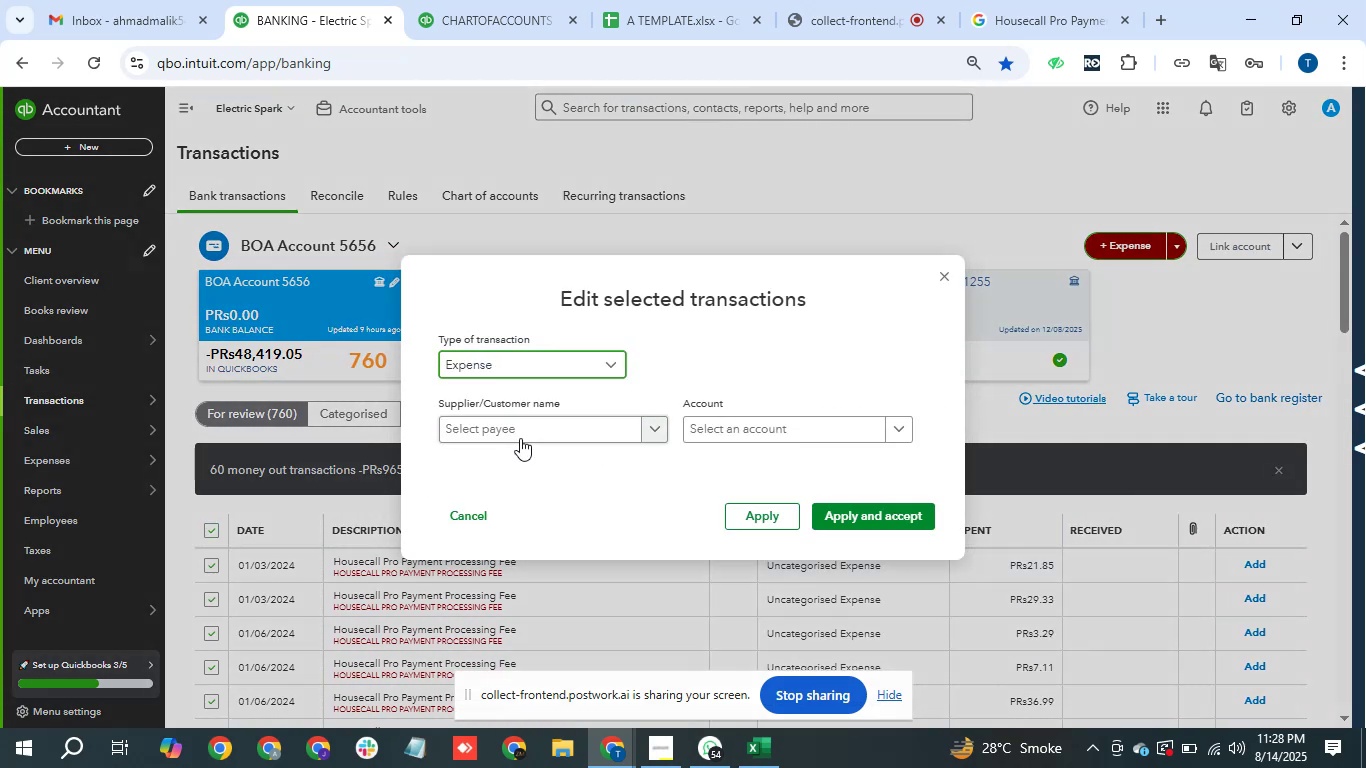 
left_click([521, 436])
 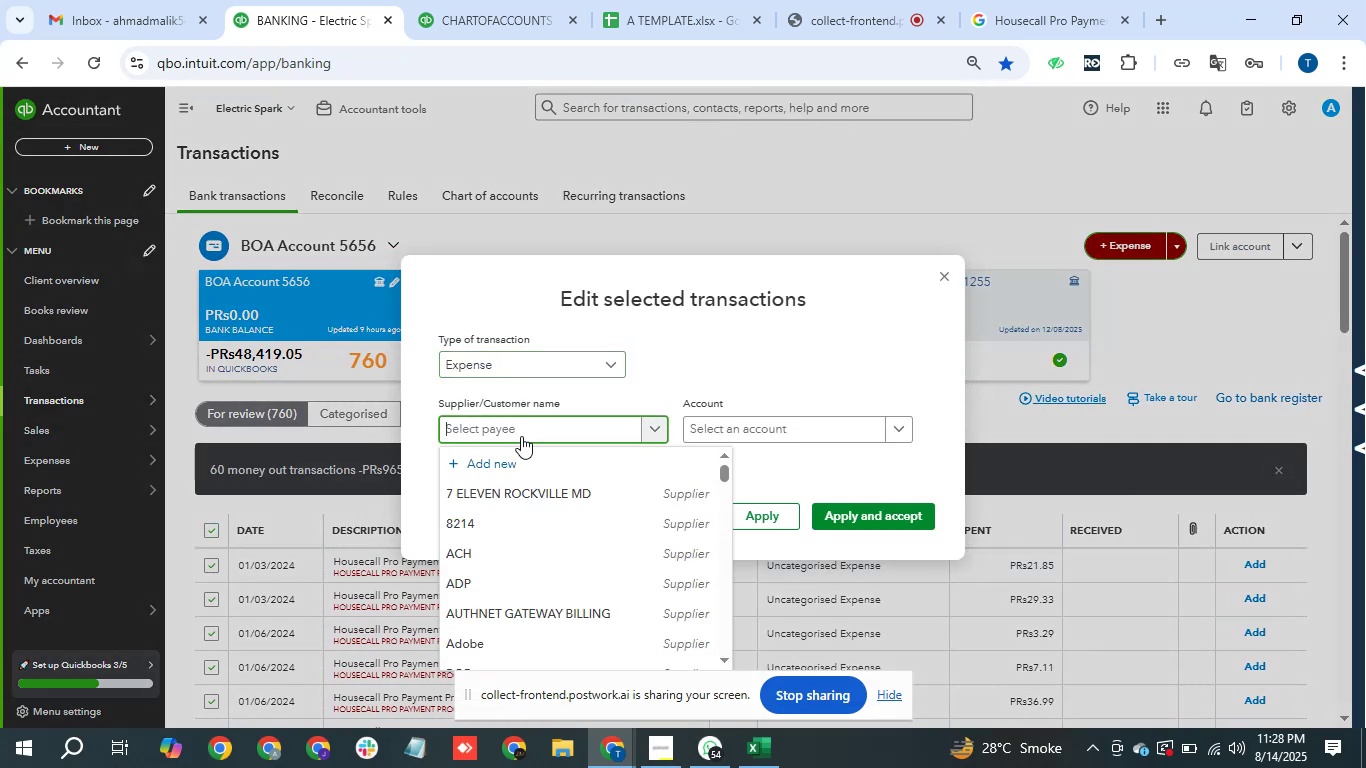 
key(Control+V)
 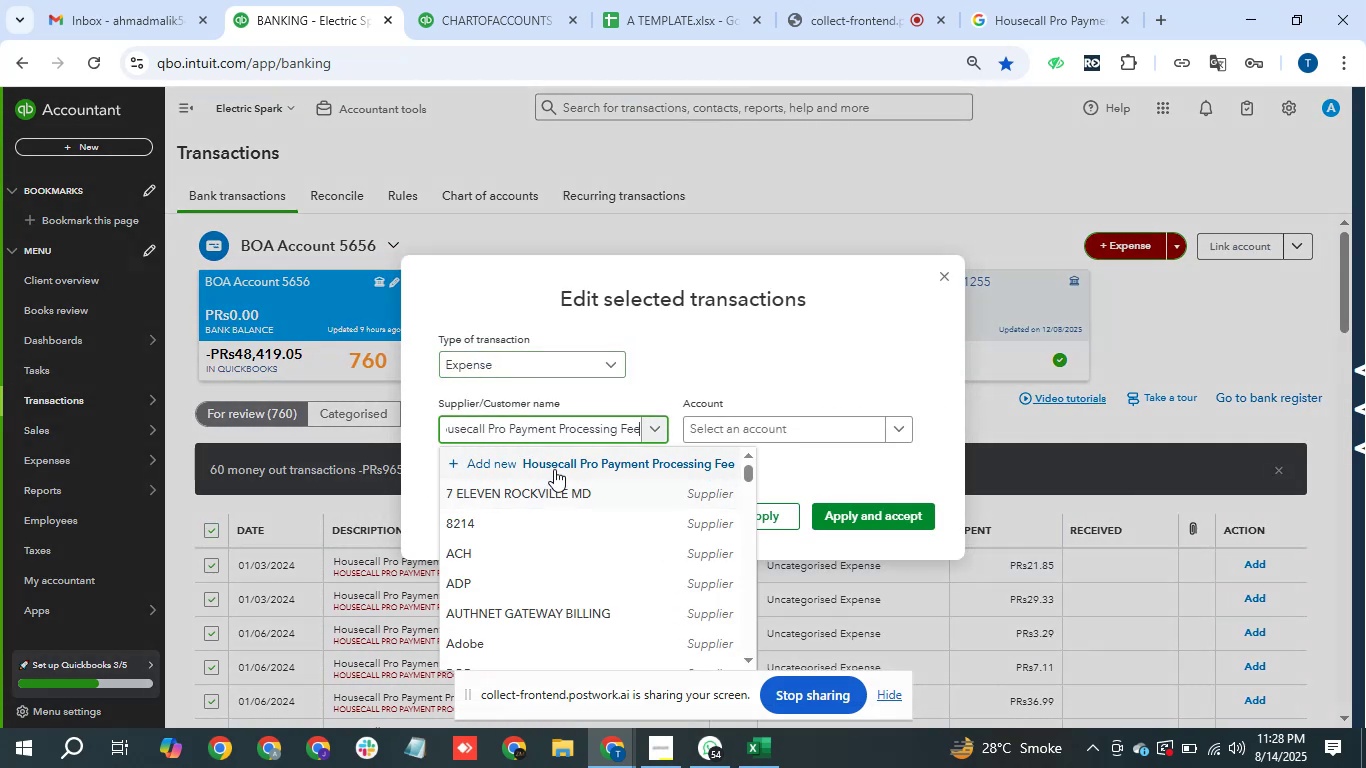 
left_click([558, 464])
 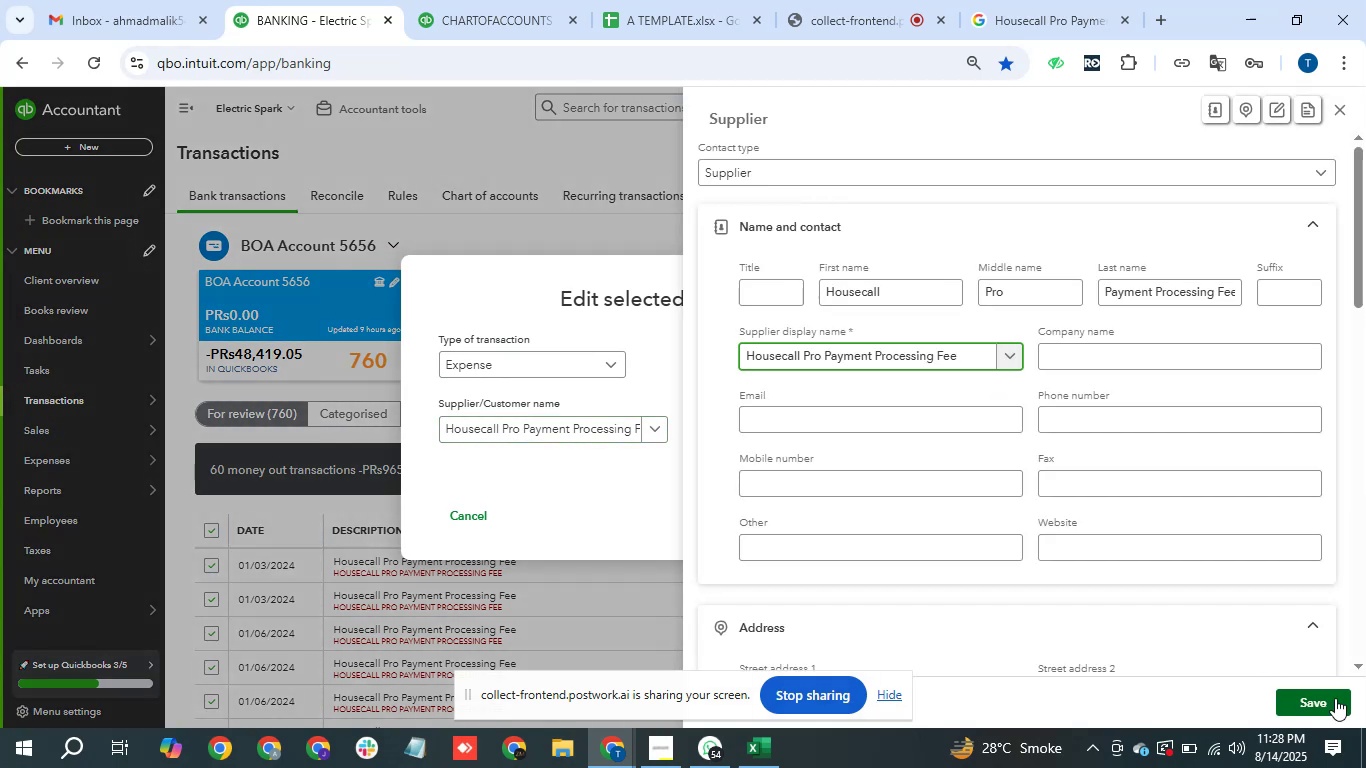 
left_click([1335, 698])
 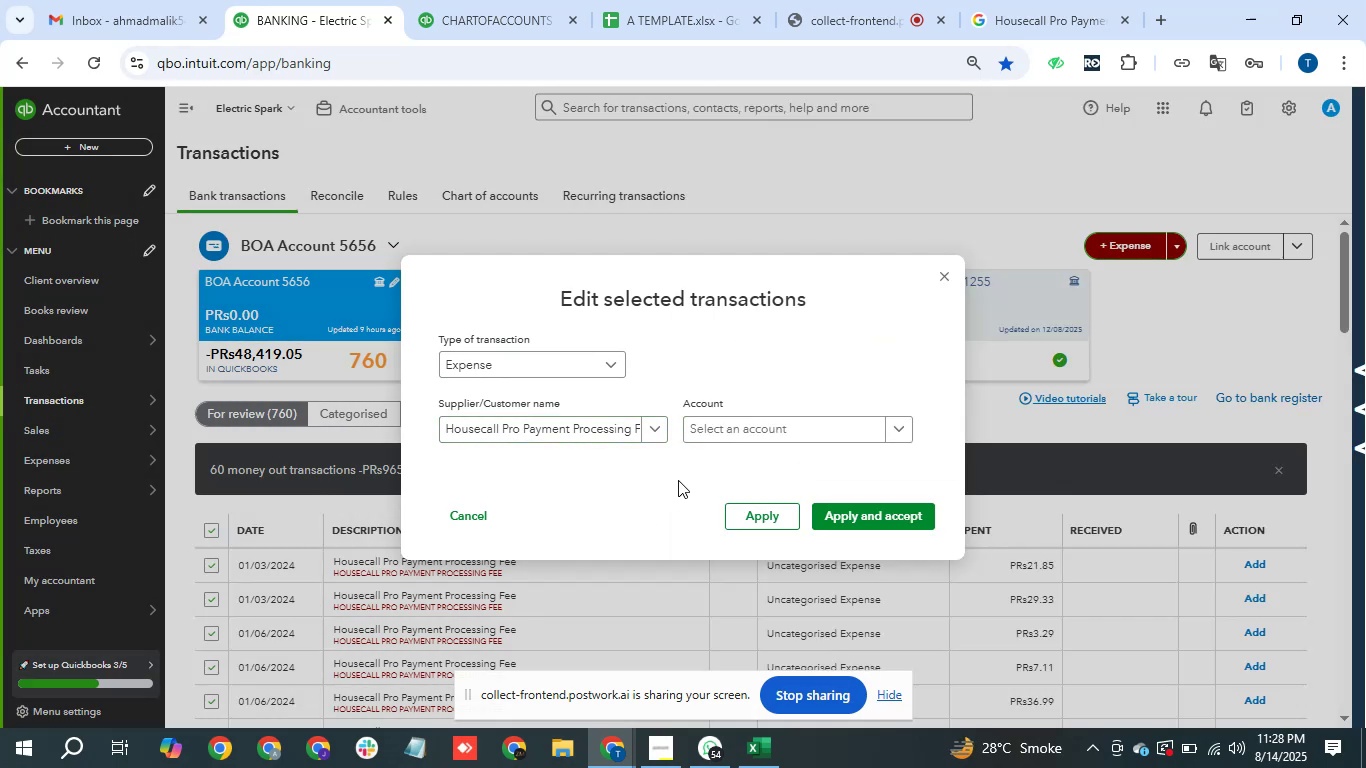 
left_click([796, 431])
 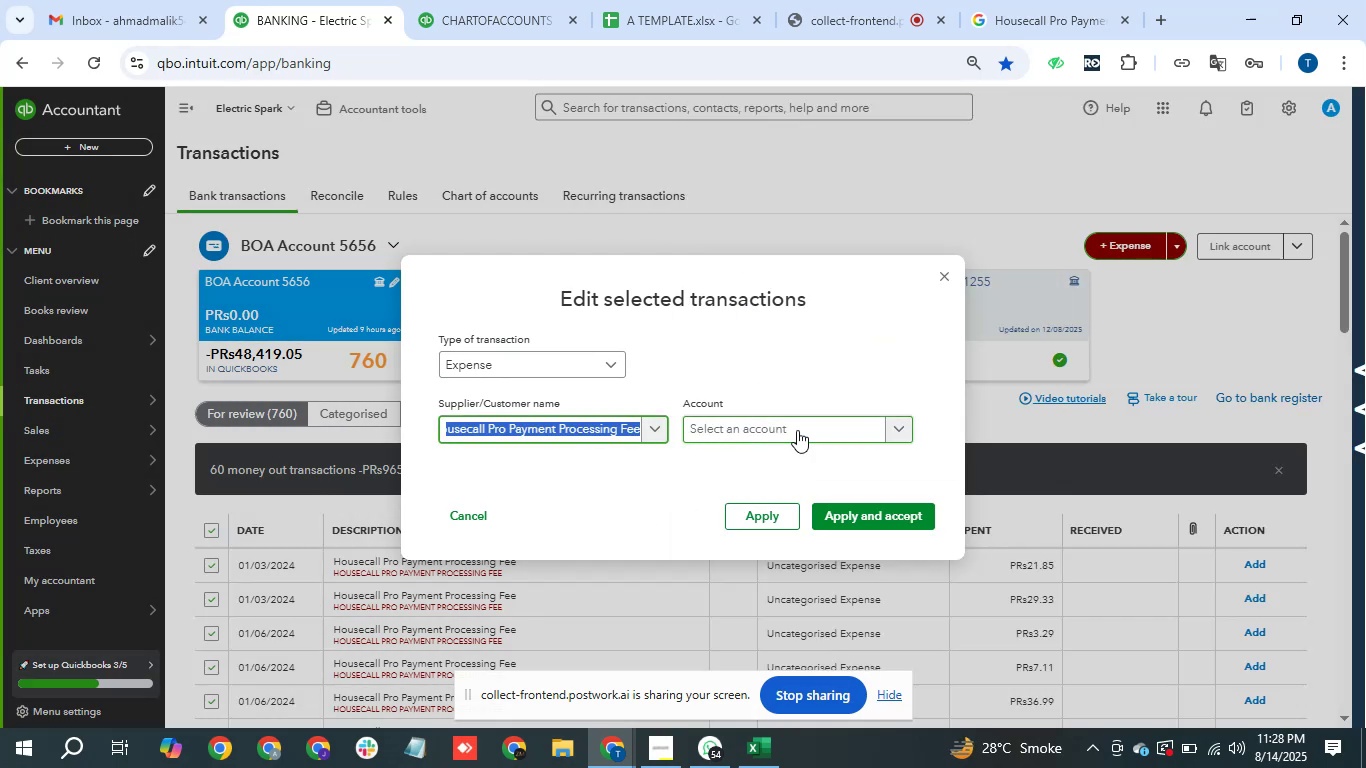 
type(sub)
key(Backspace)
key(Backspace)
key(Backspace)
key(Backspace)
 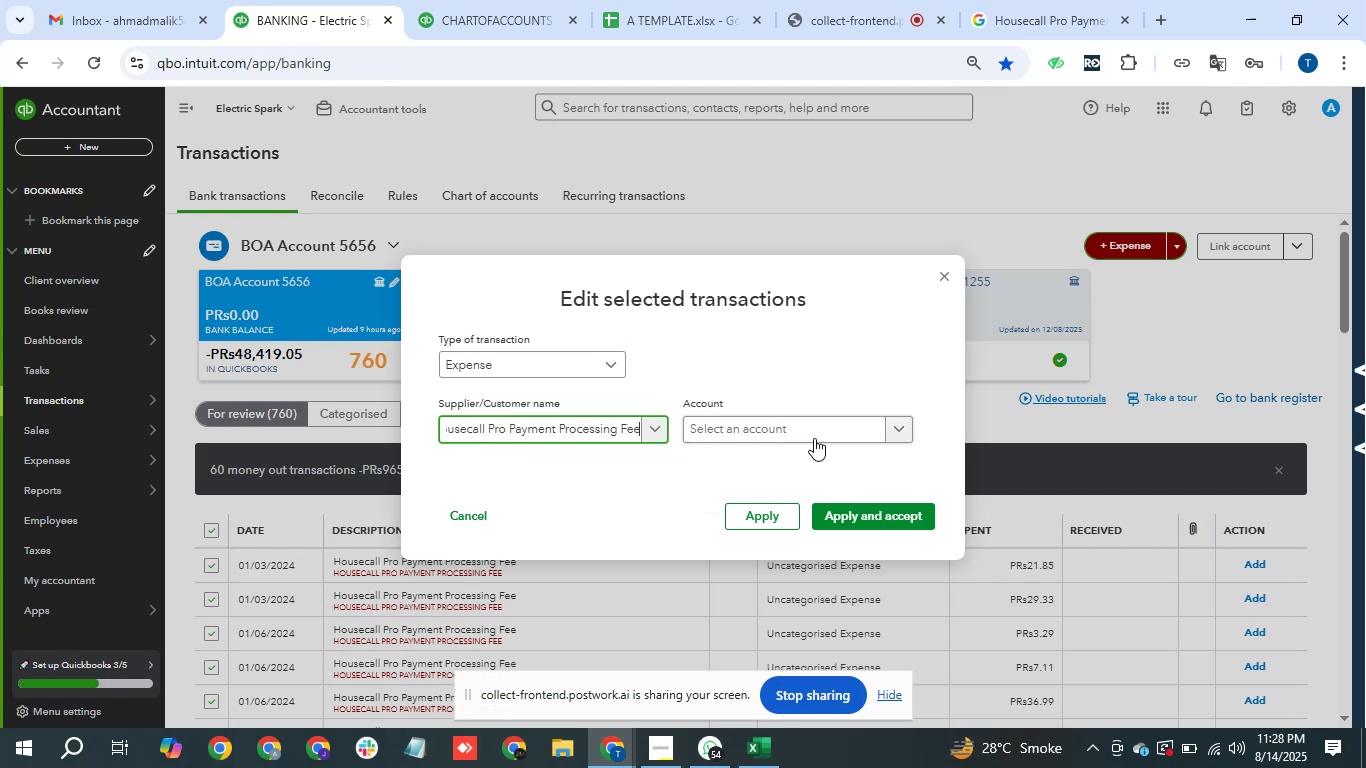 
left_click([854, 416])
 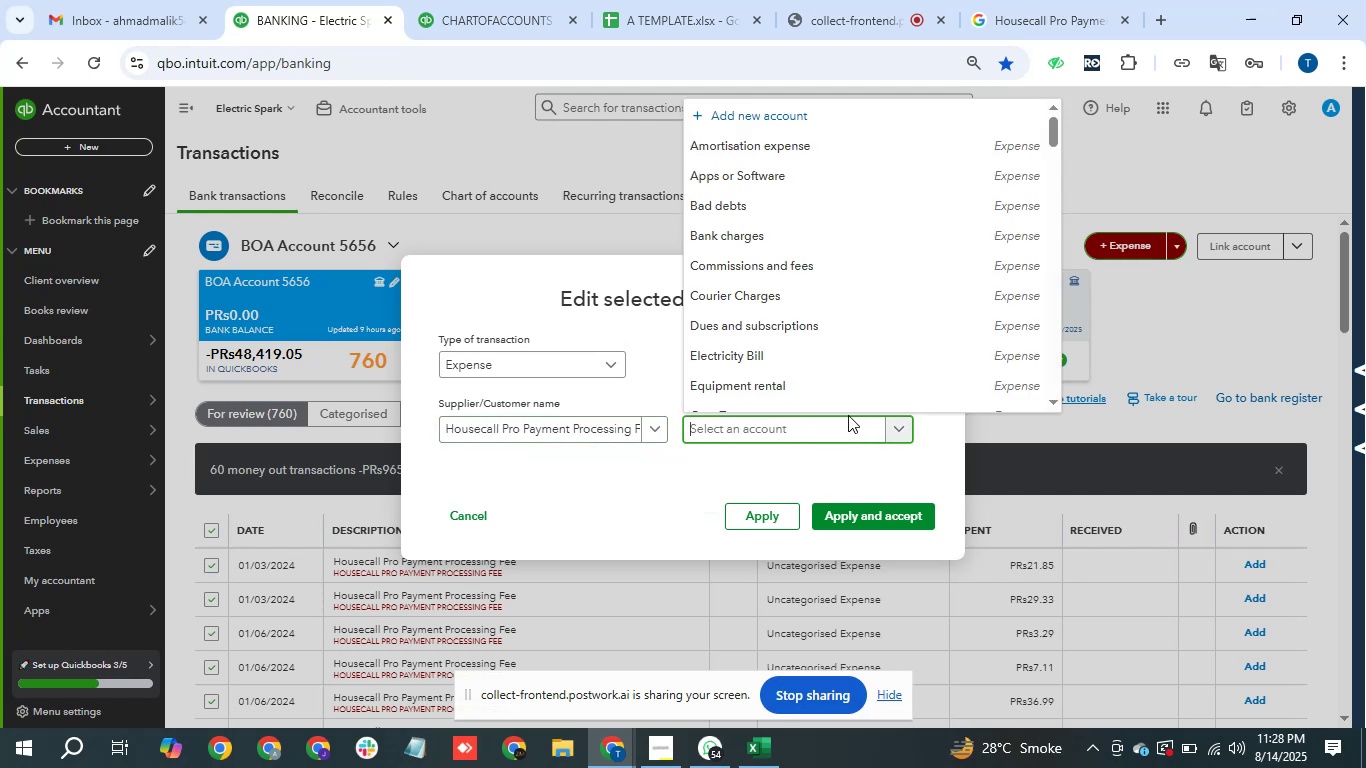 
type(sub)
 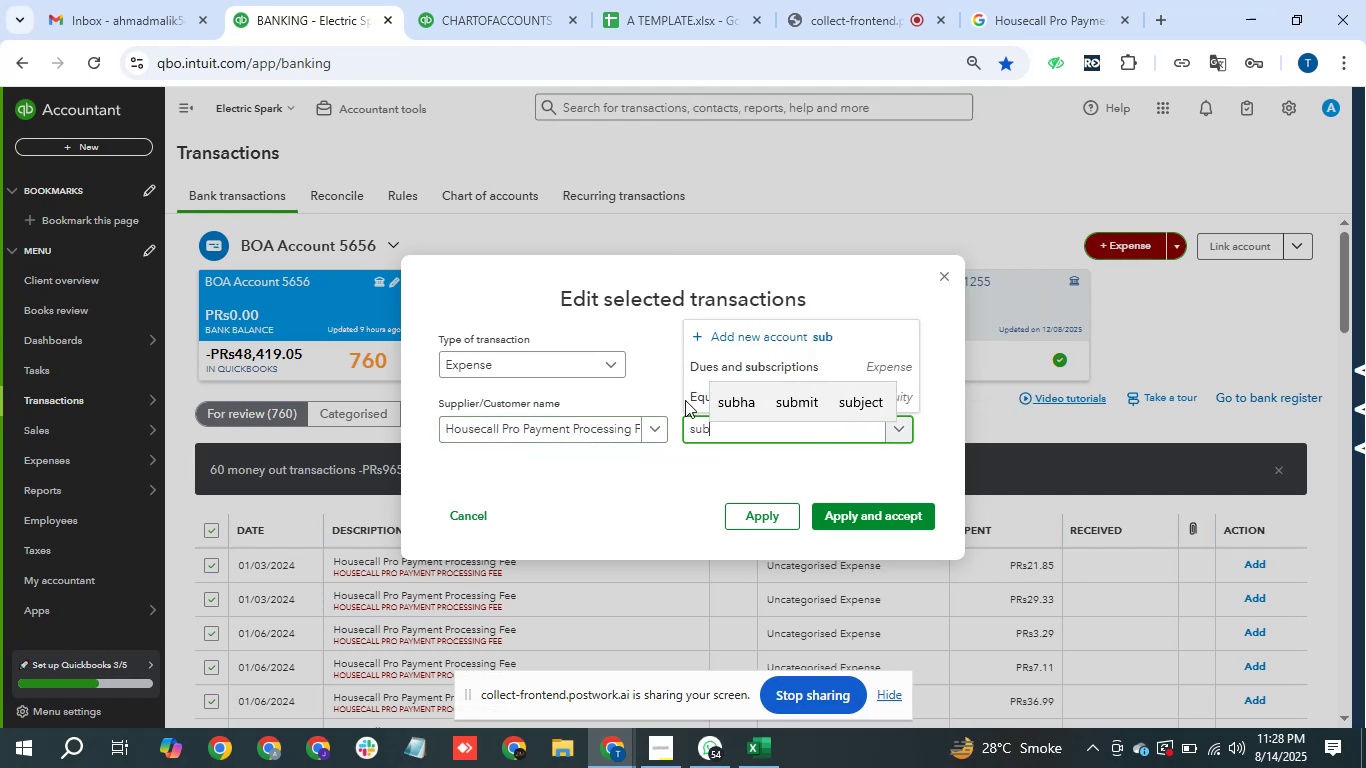 
left_click([708, 370])
 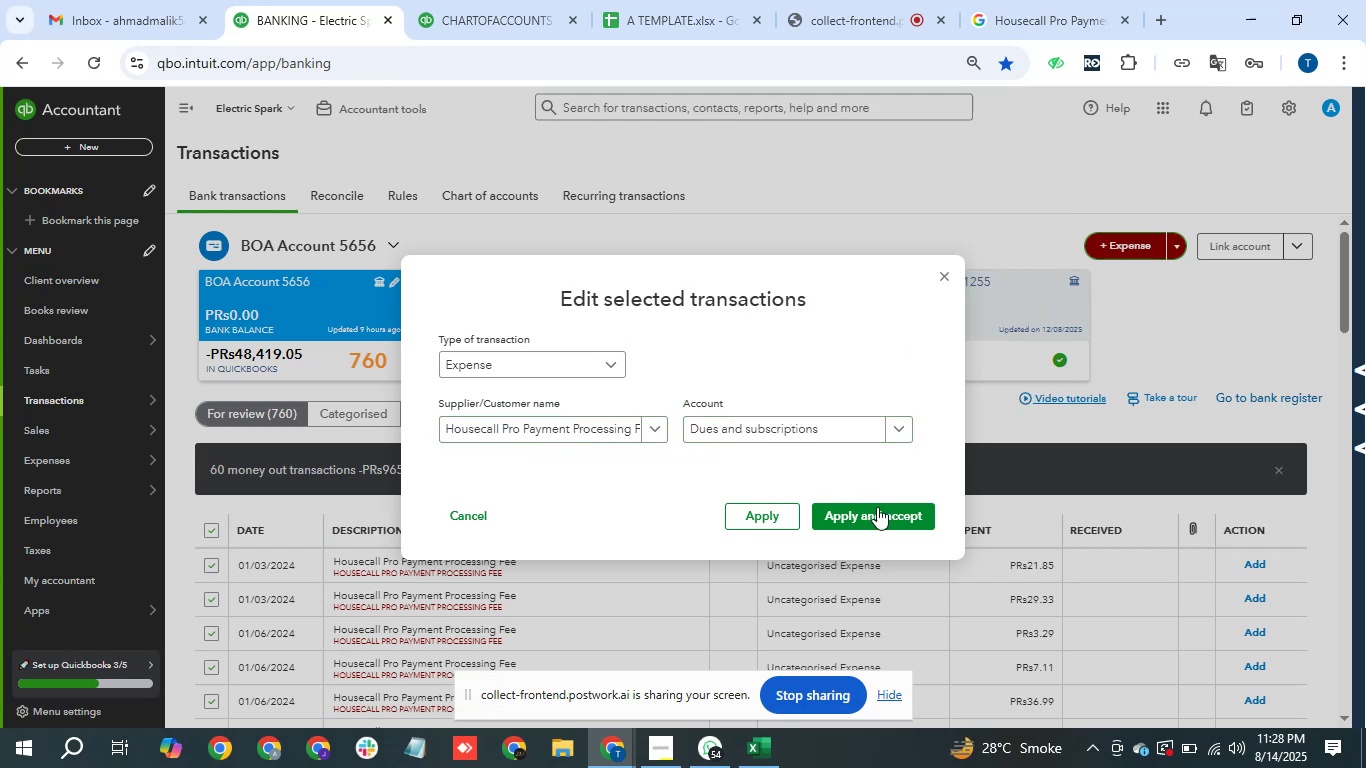 
left_click([891, 515])
 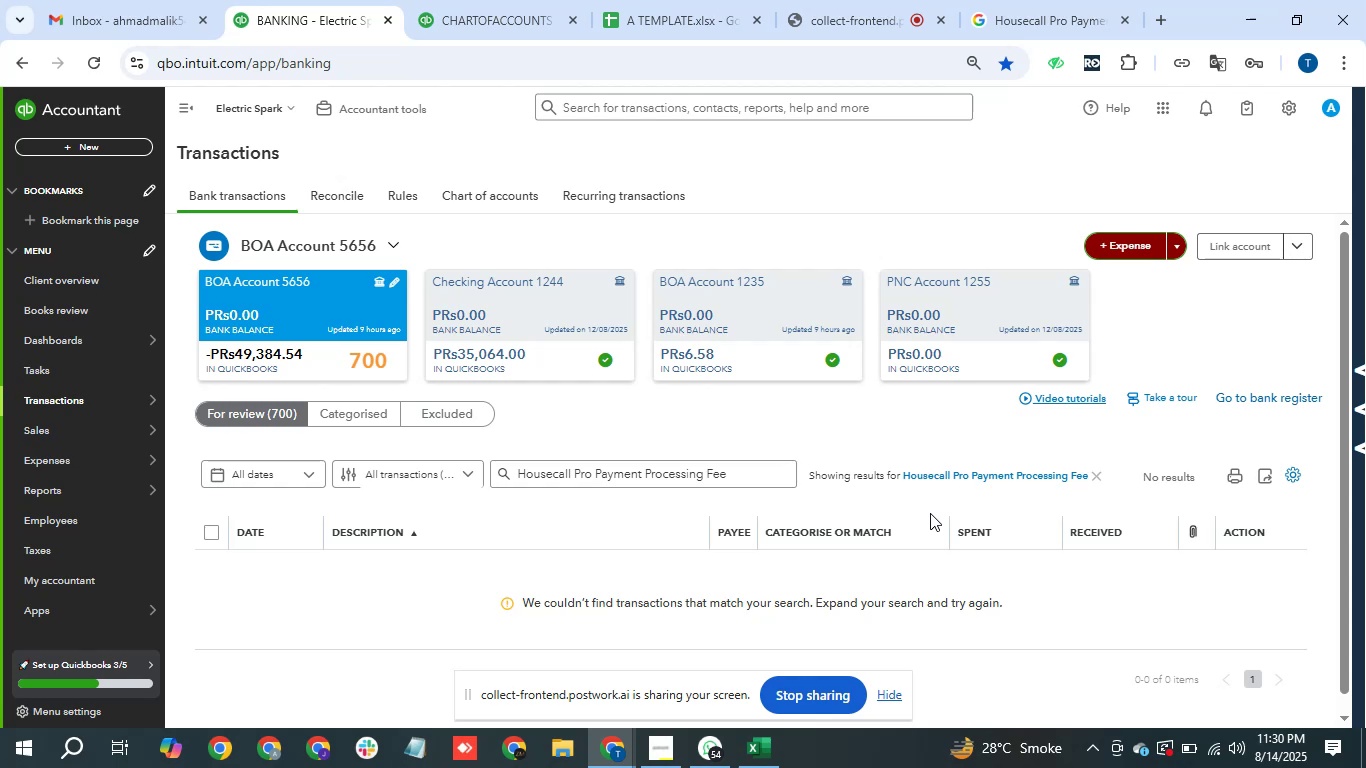 
wait(99.78)
 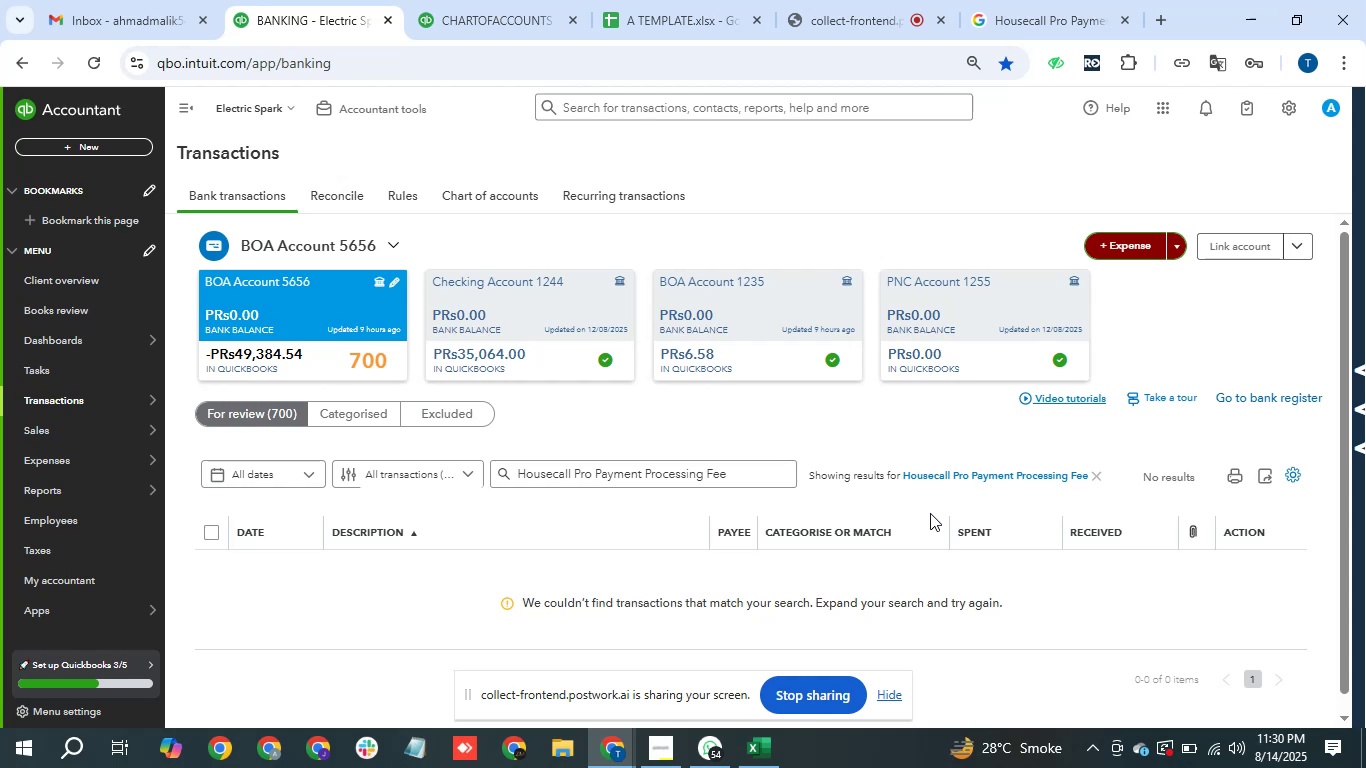 
left_click([1094, 474])
 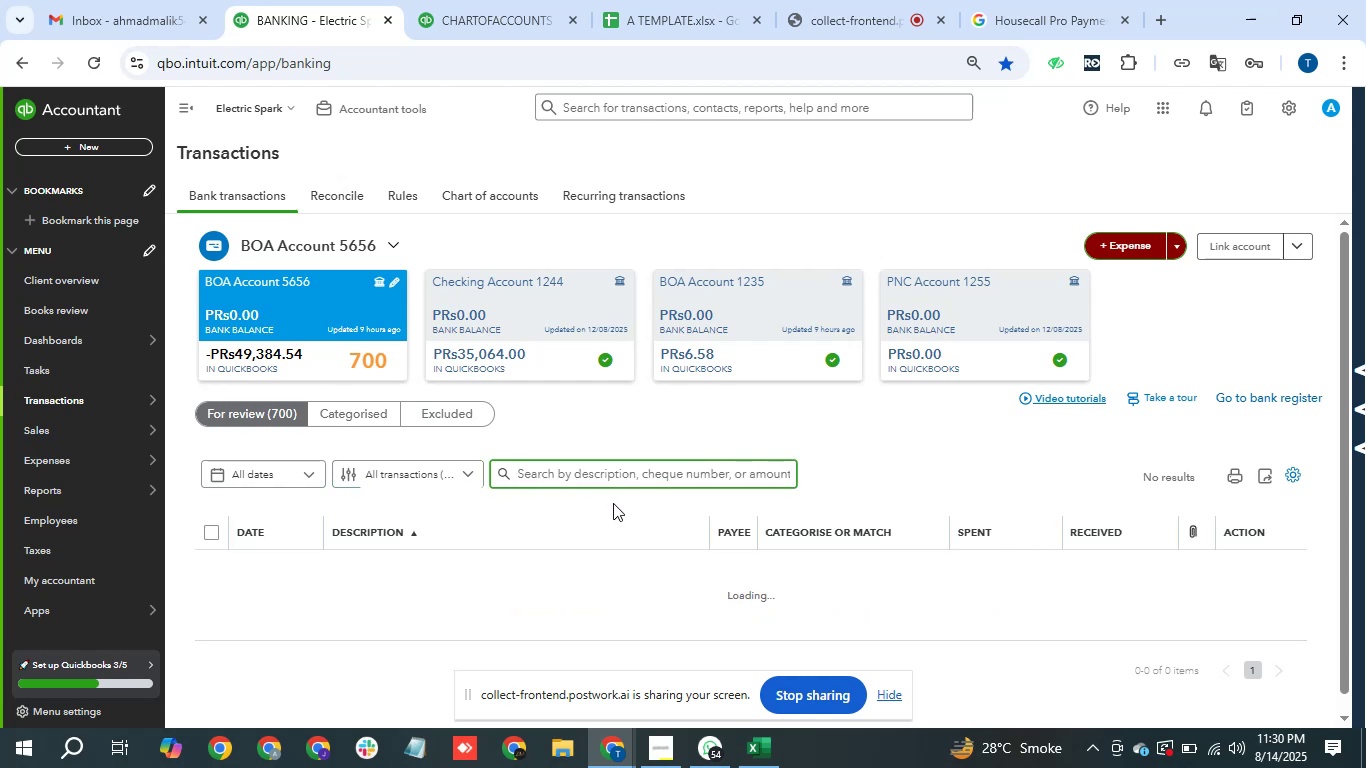 
scroll: coordinate [511, 439], scroll_direction: down, amount: 18.0
 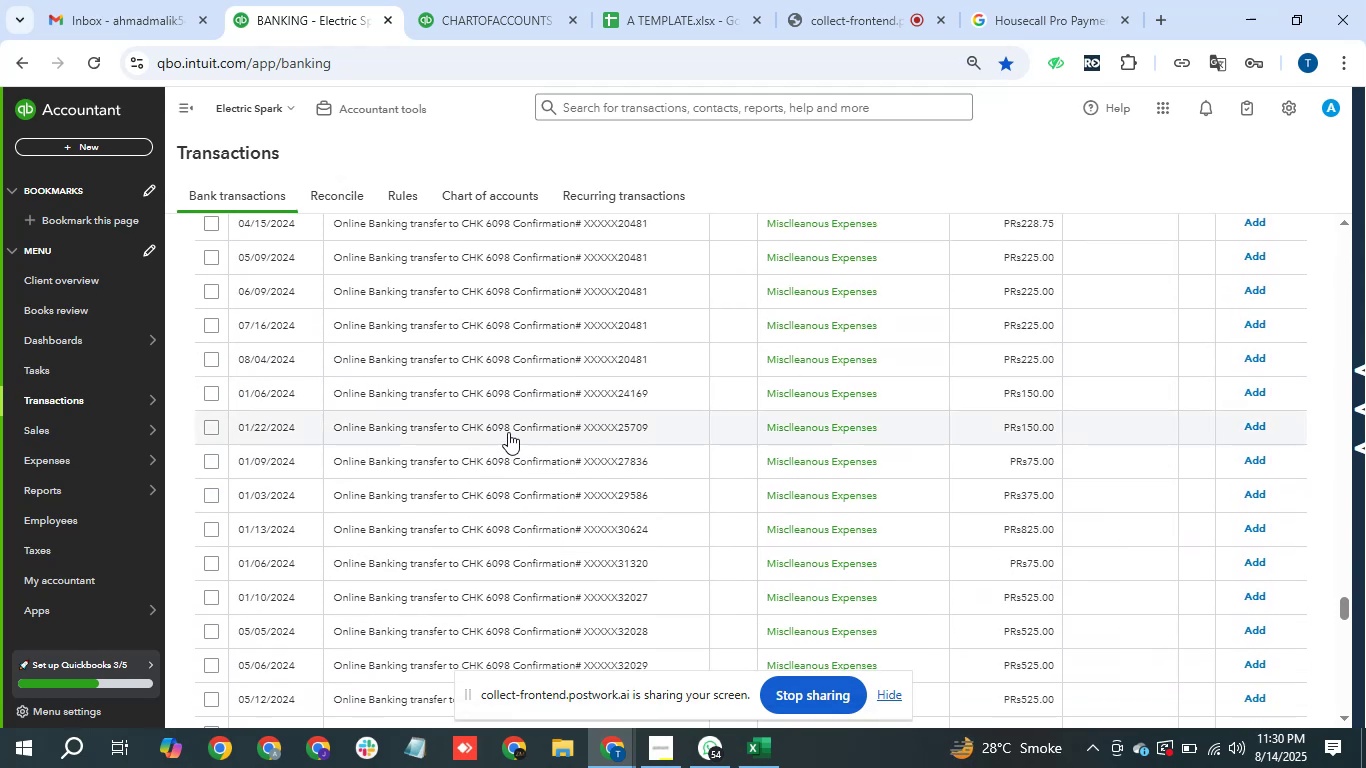 
left_click_drag(start_coordinate=[333, 428], to_coordinate=[382, 425])
 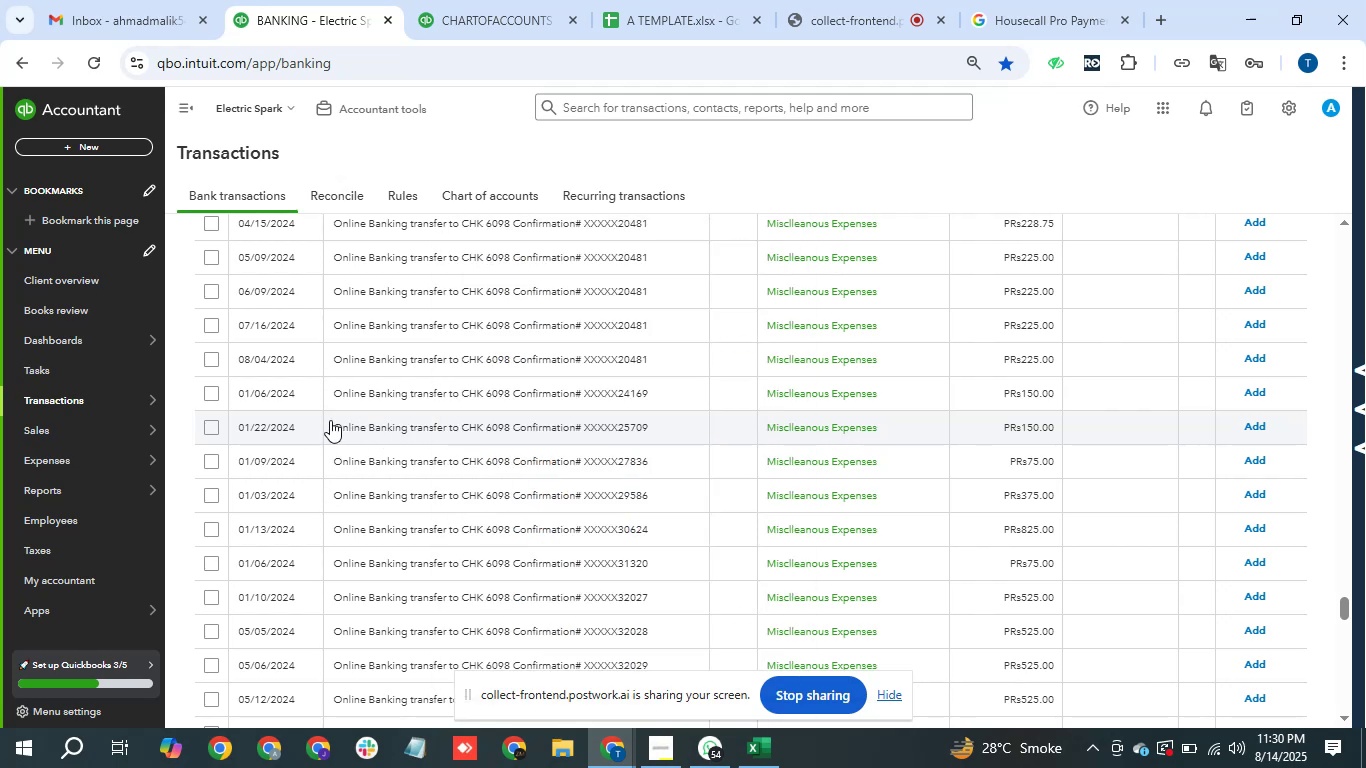 
right_click([443, 429])
 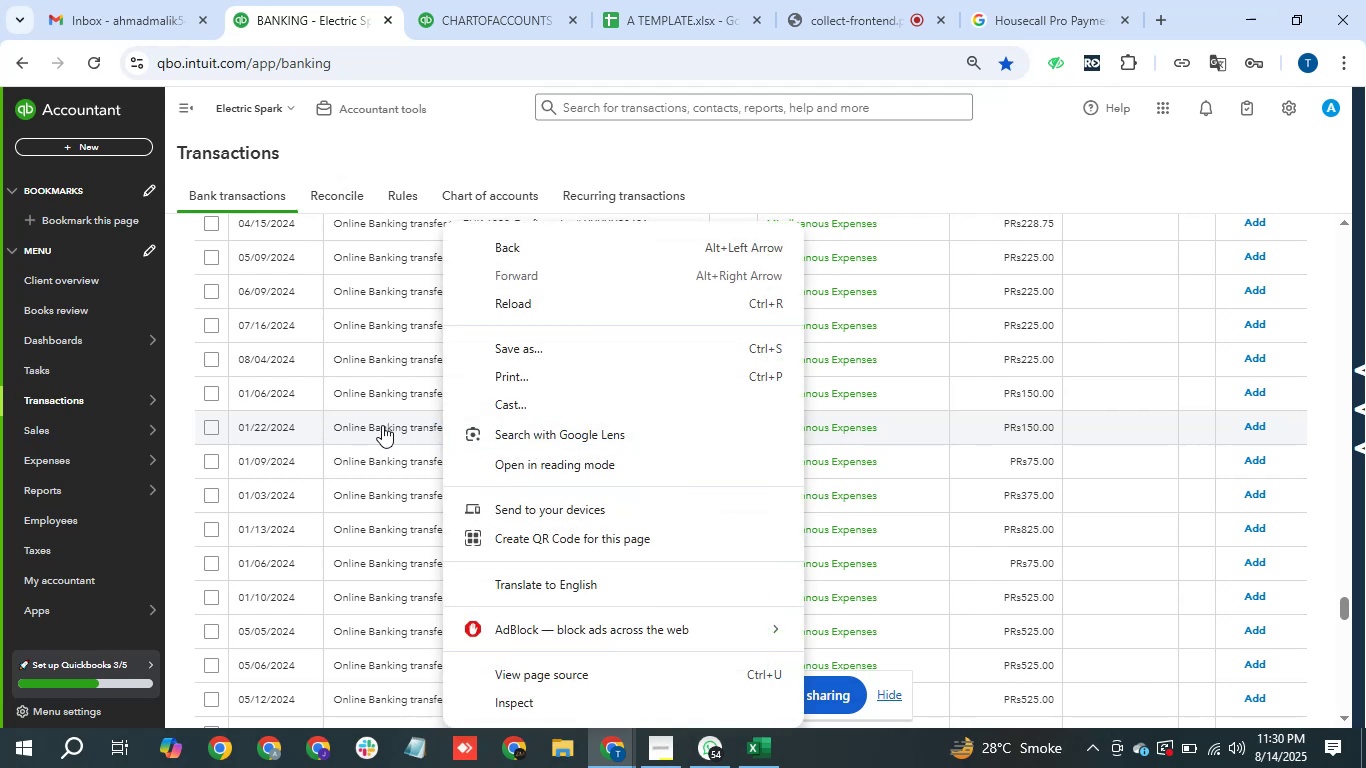 
left_click_drag(start_coordinate=[329, 420], to_coordinate=[422, 429])
 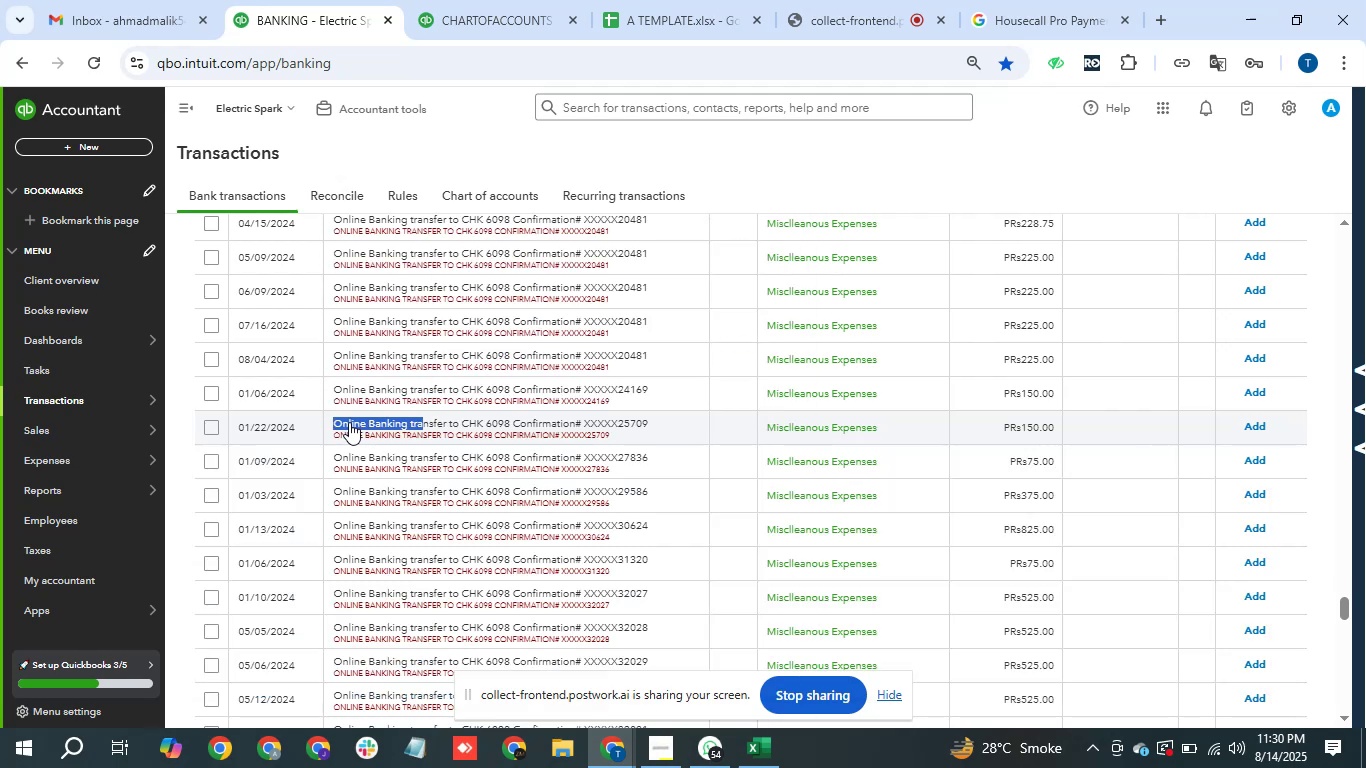 
right_click([349, 422])
 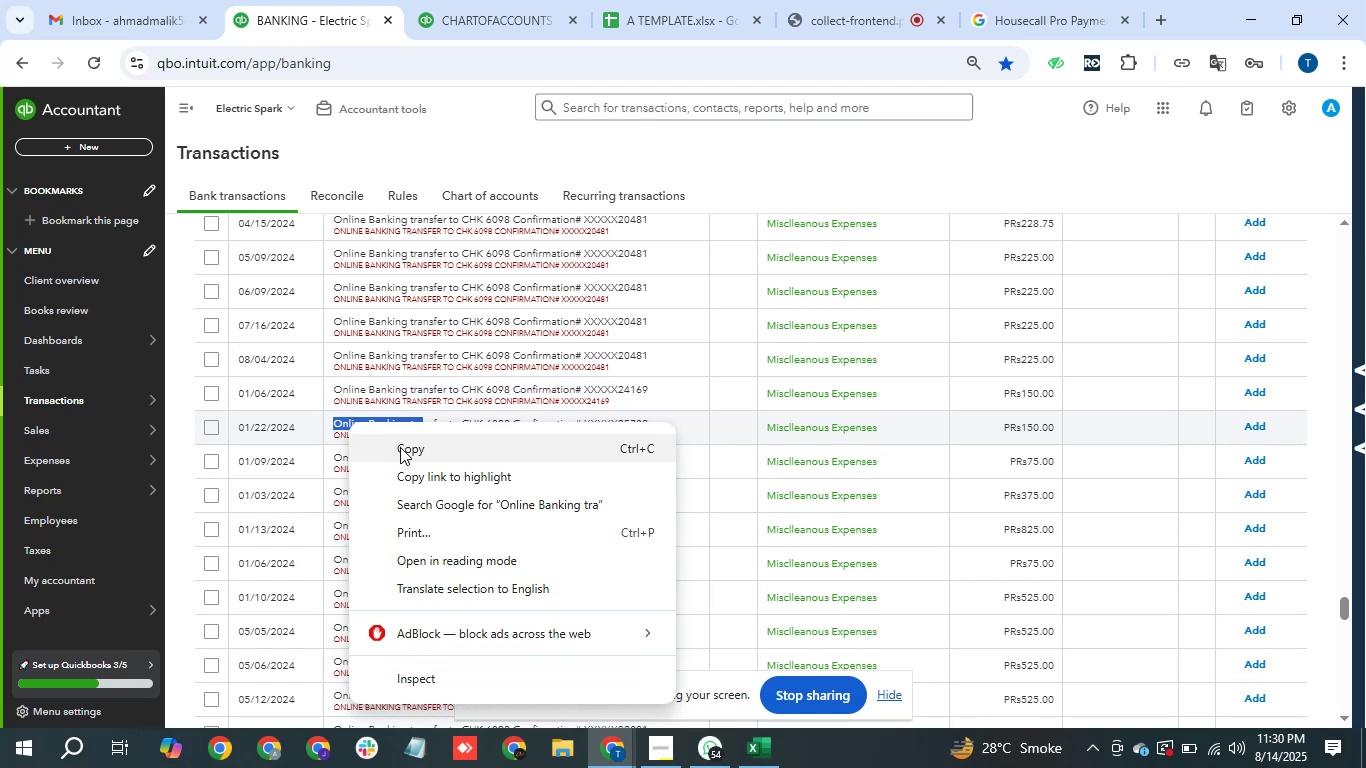 
scroll: coordinate [637, 423], scroll_direction: up, amount: 26.0
 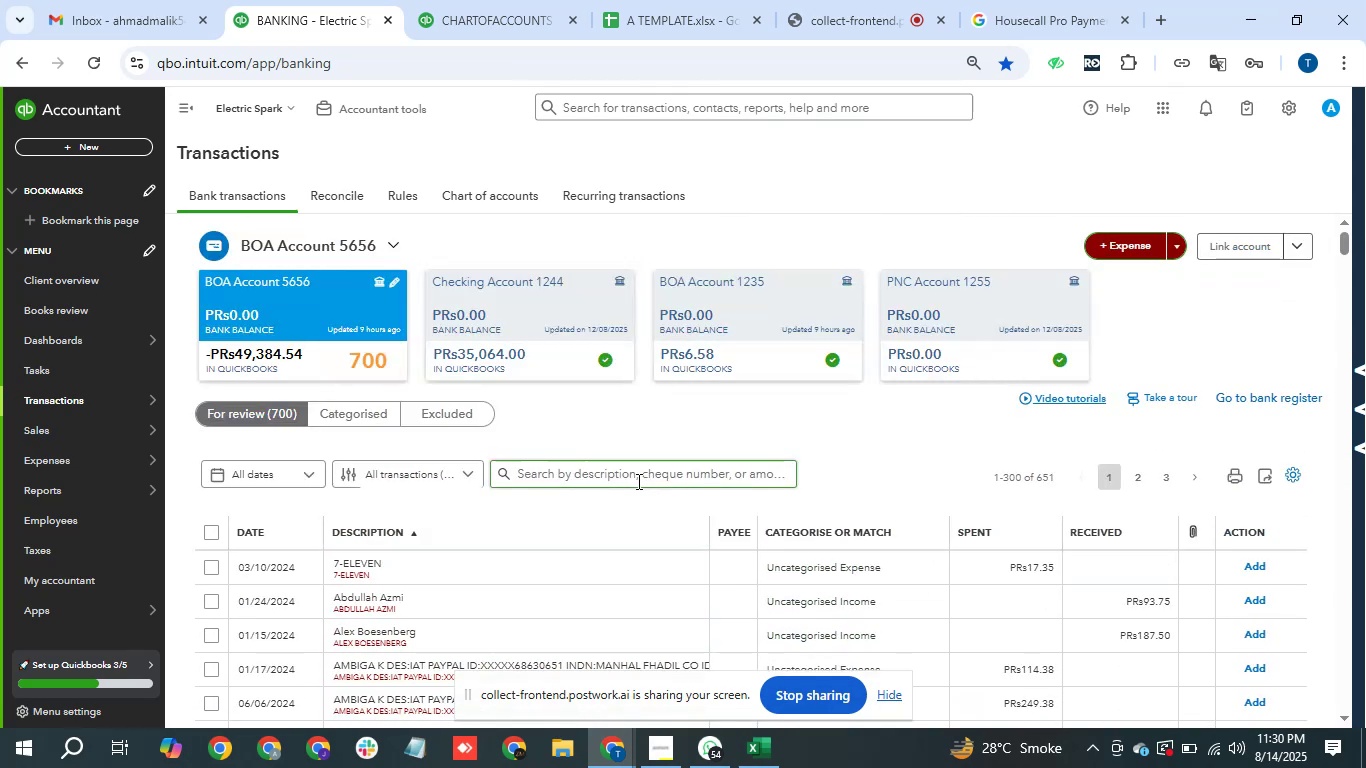 
left_click([637, 481])
 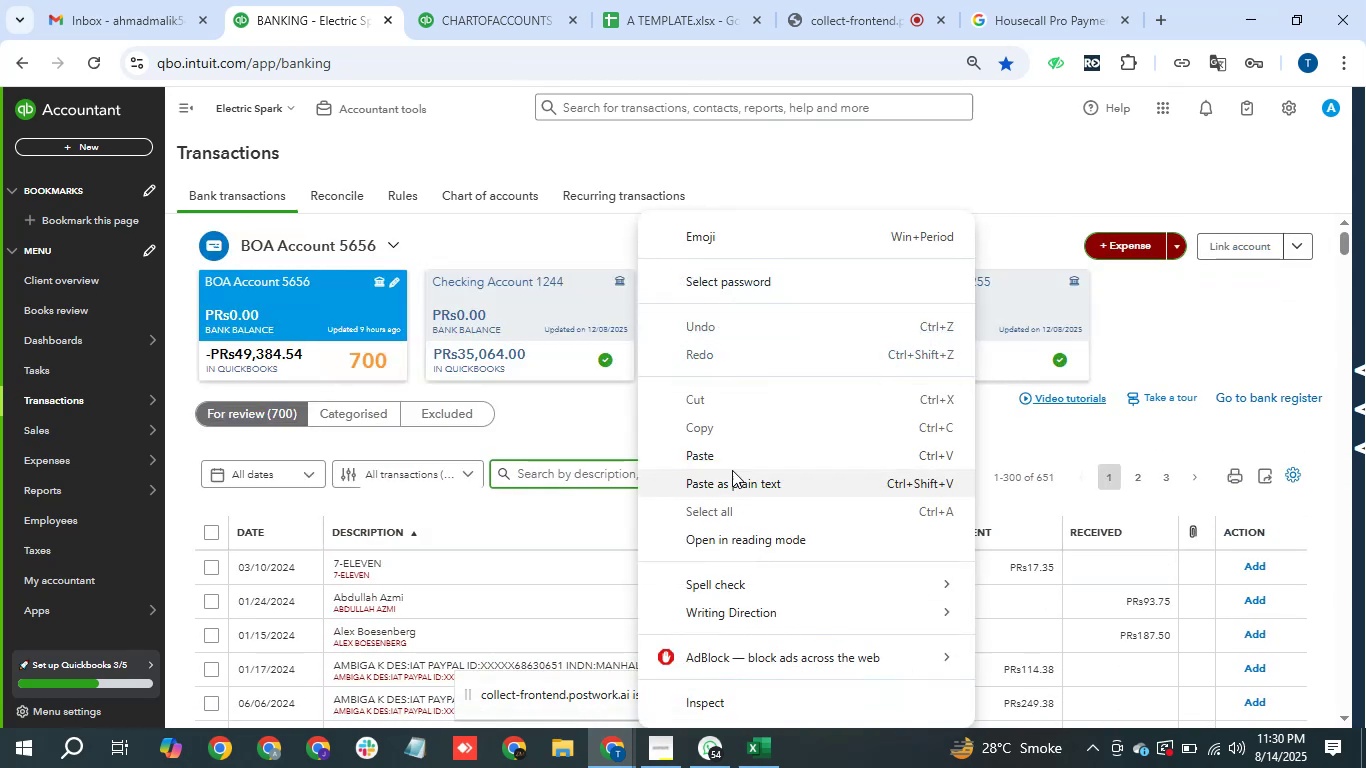 
left_click([731, 442])
 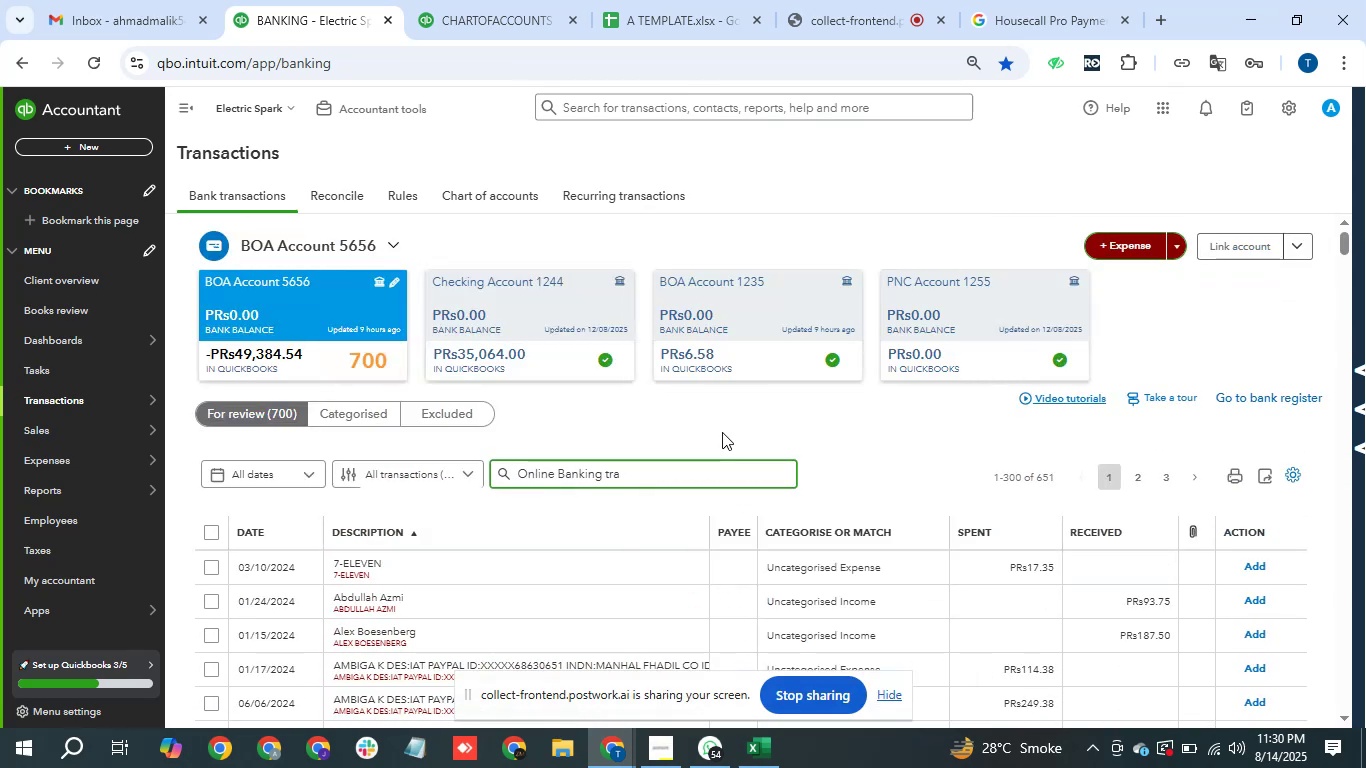 
key(Backspace)
 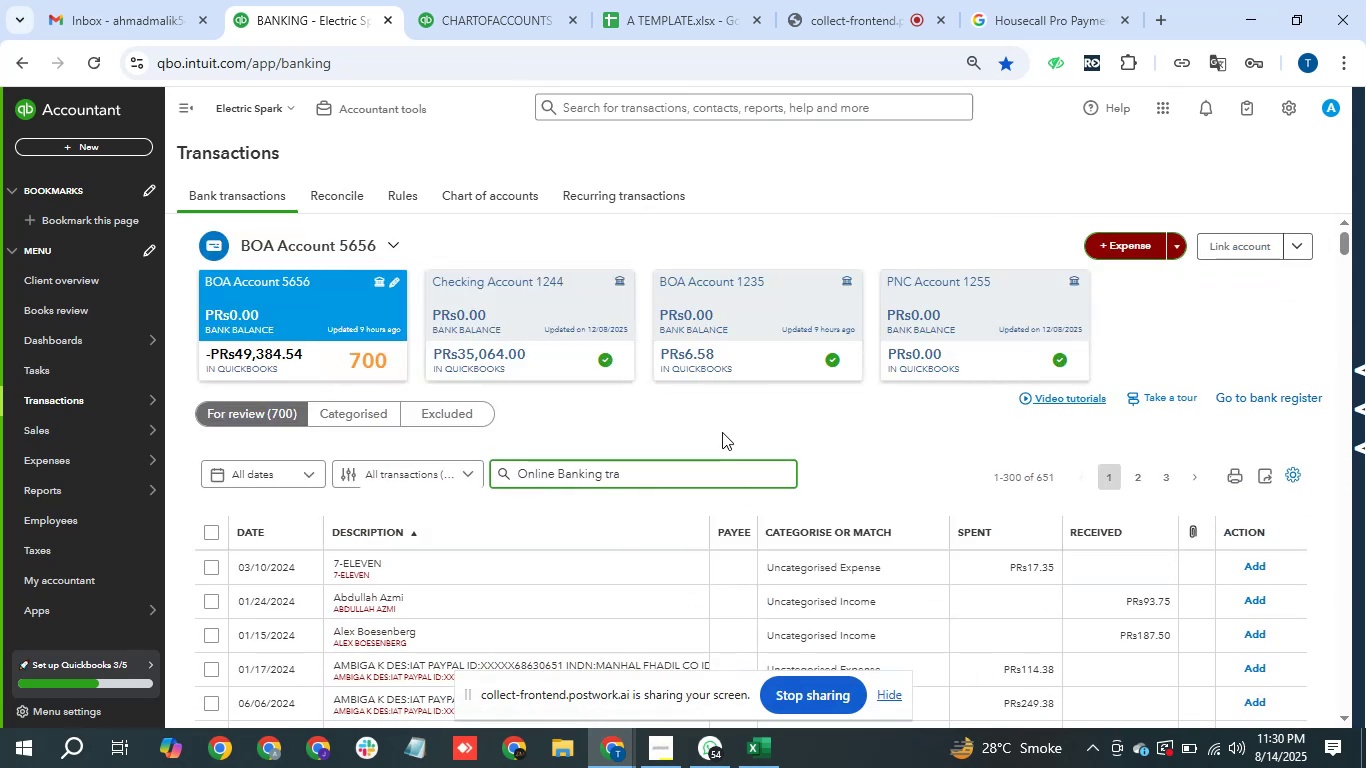 
key(Backspace)
 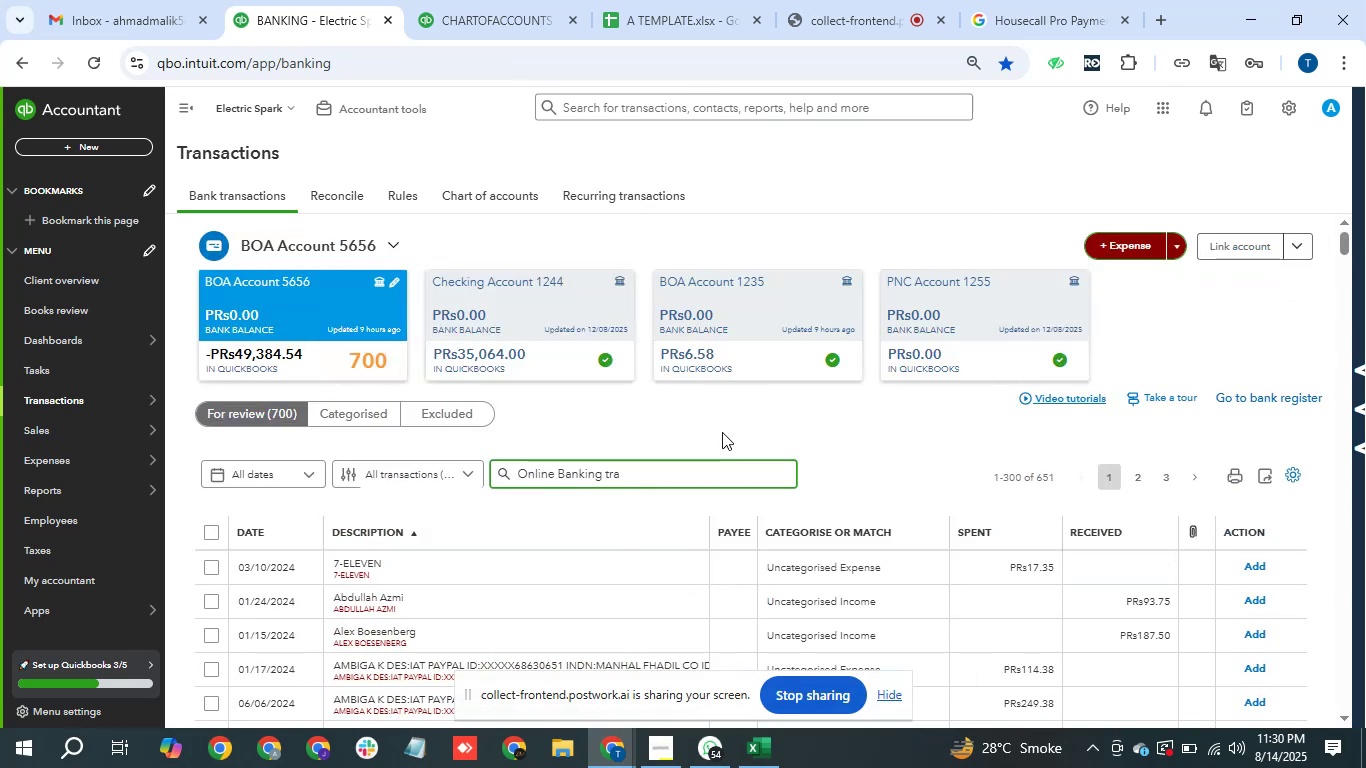 
key(Backspace)
 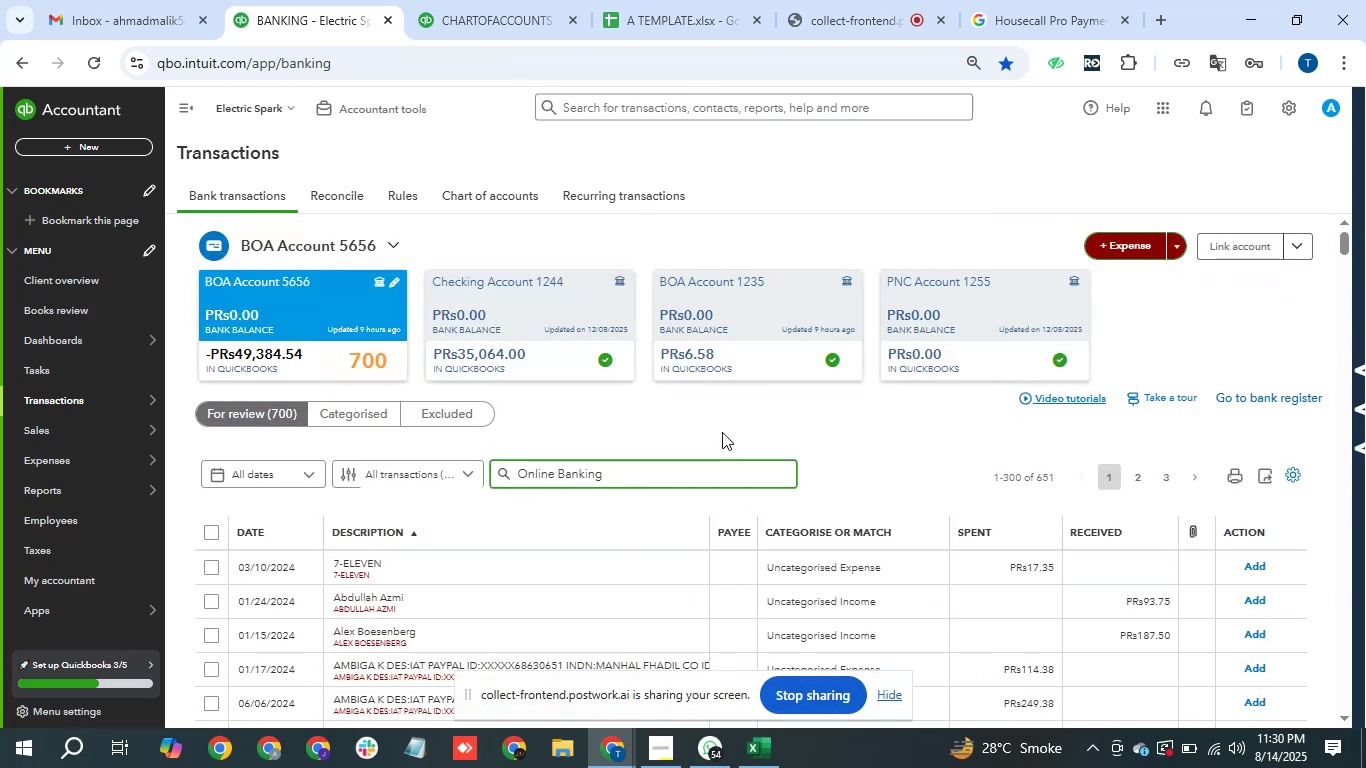 
key(Backspace)
 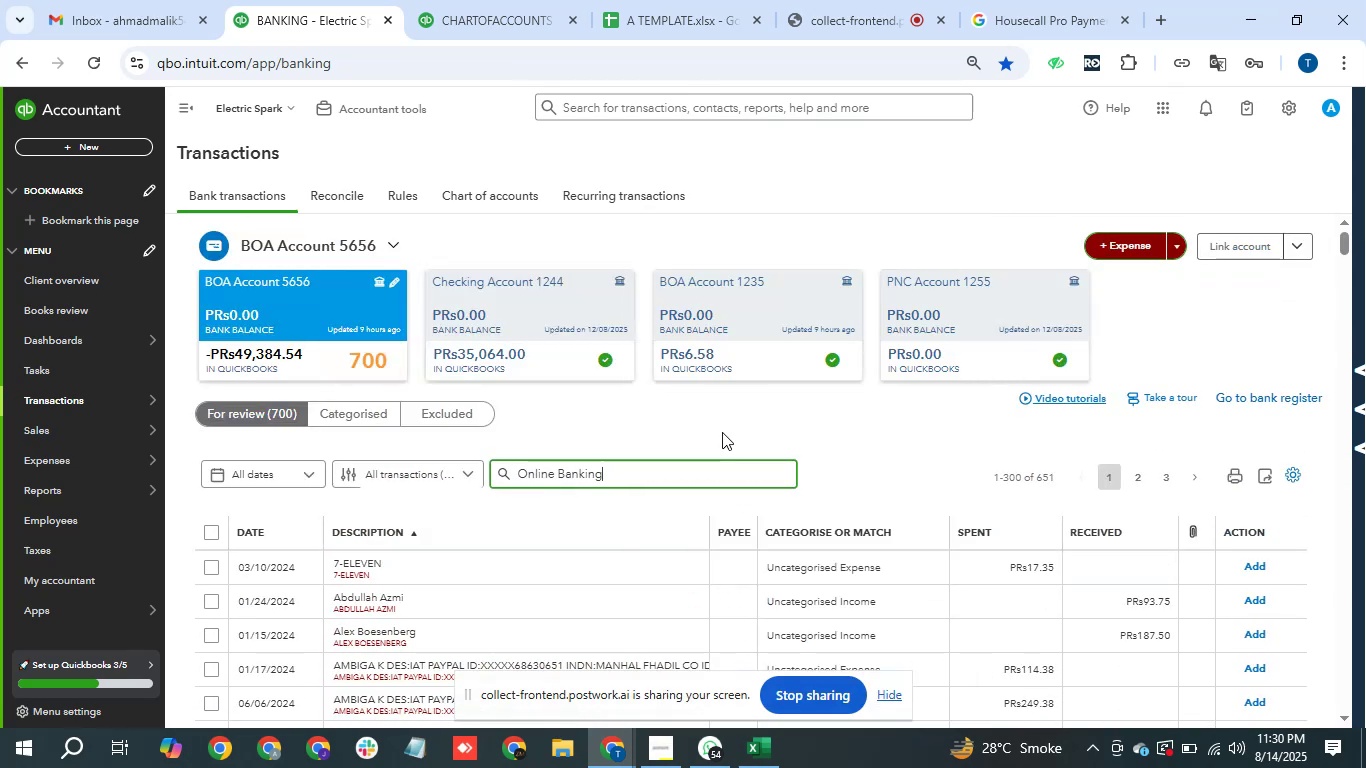 
key(Enter)
 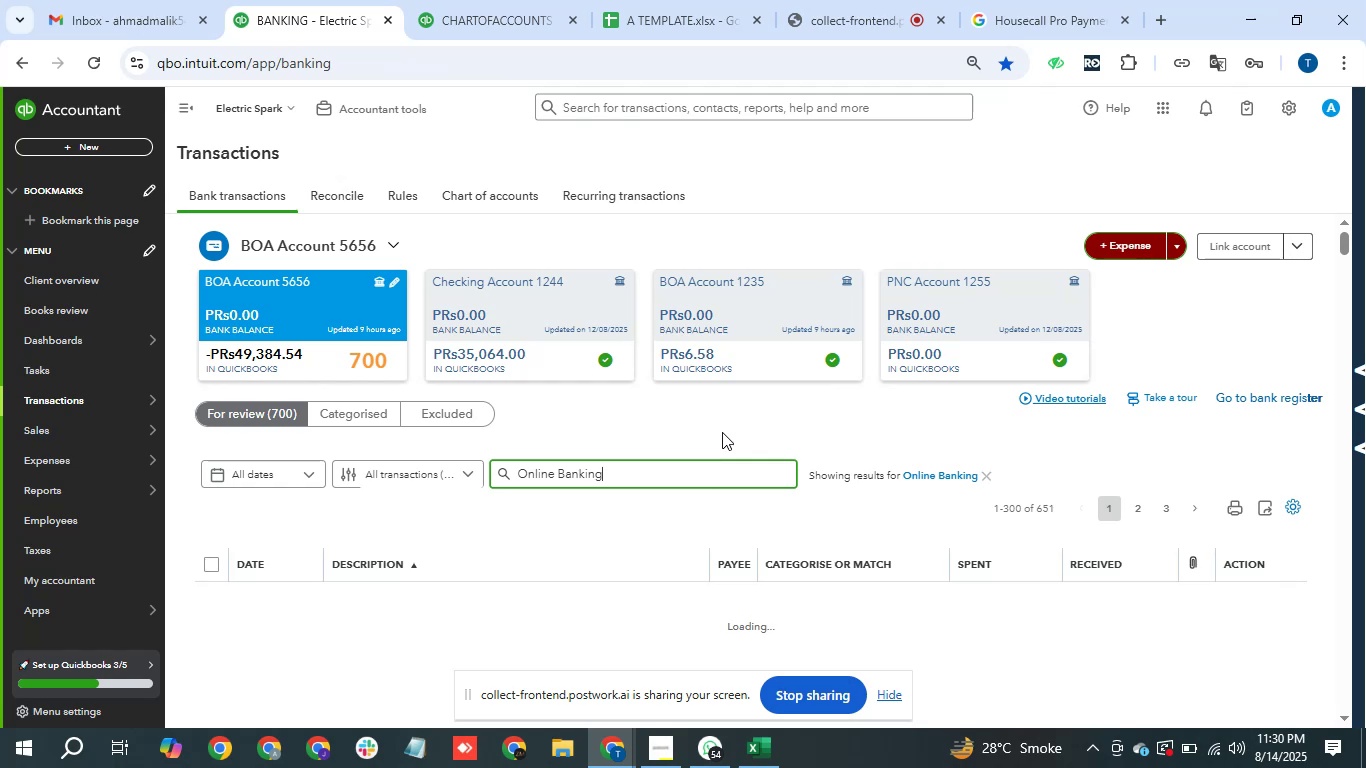 
wait(8.2)
 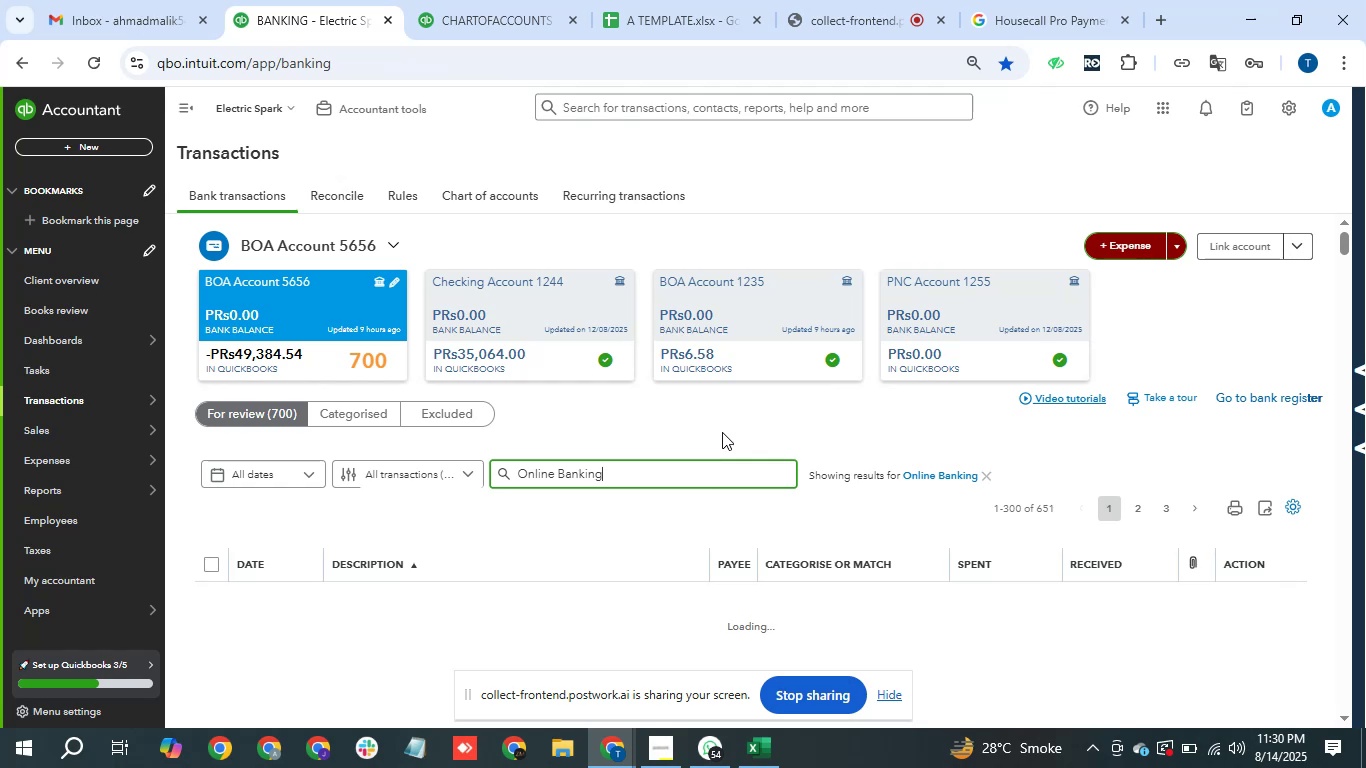 
scroll: coordinate [701, 398], scroll_direction: down, amount: 14.0
 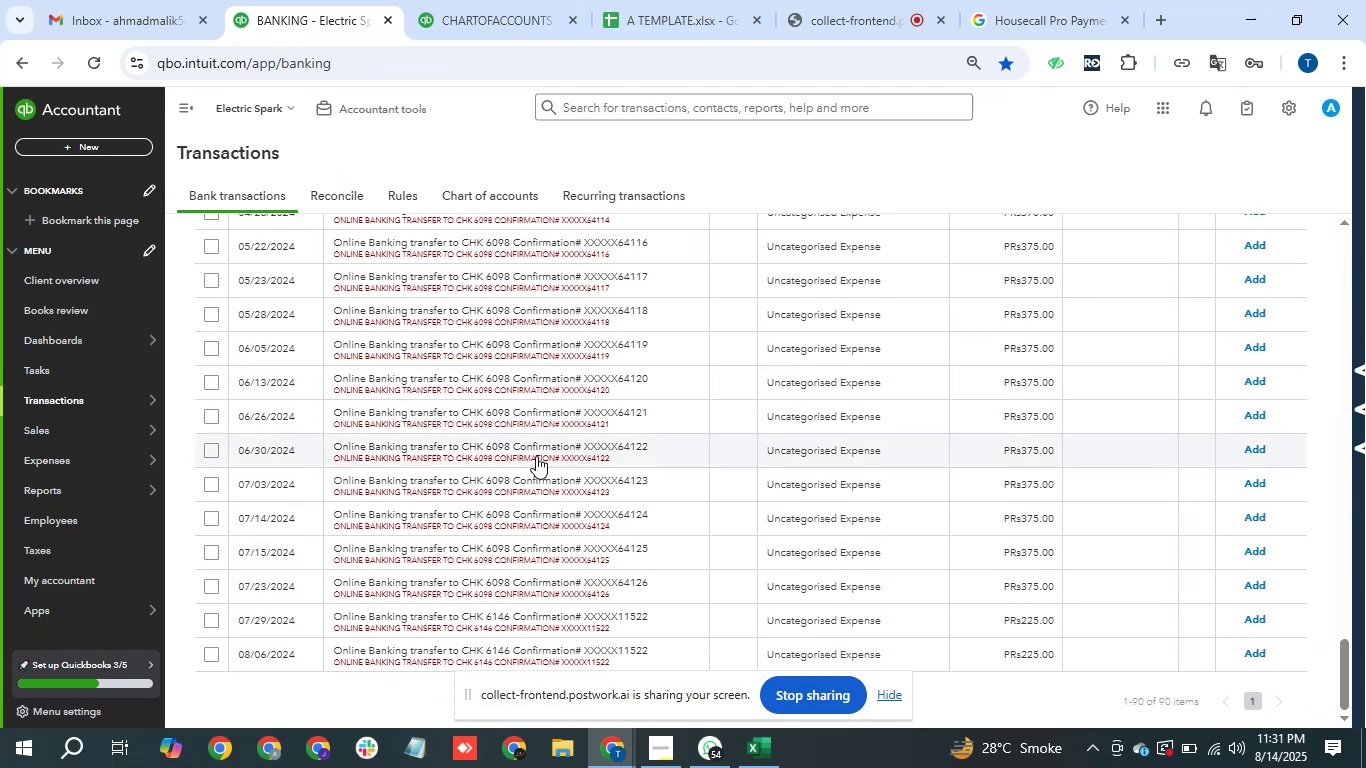 
scroll: coordinate [544, 448], scroll_direction: up, amount: 7.0
 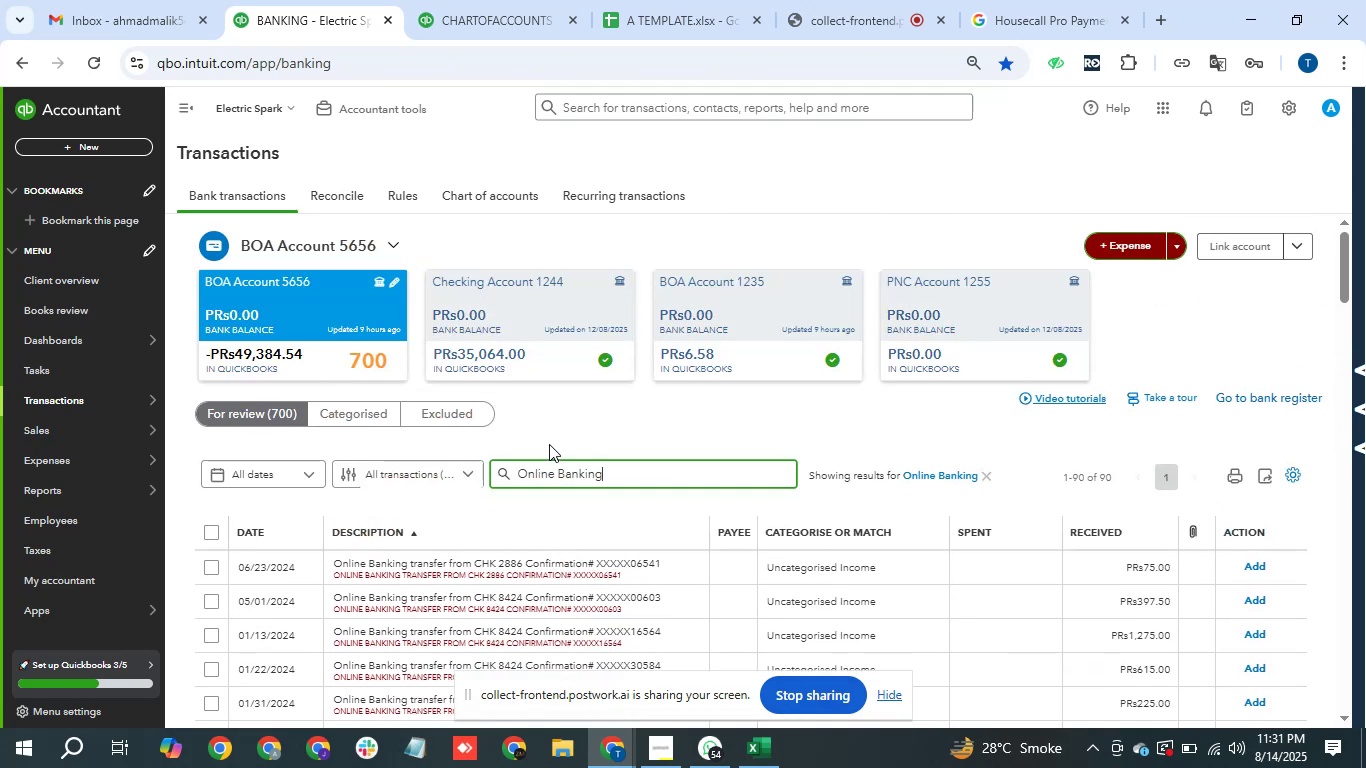 
scroll: coordinate [562, 452], scroll_direction: down, amount: 1.0
 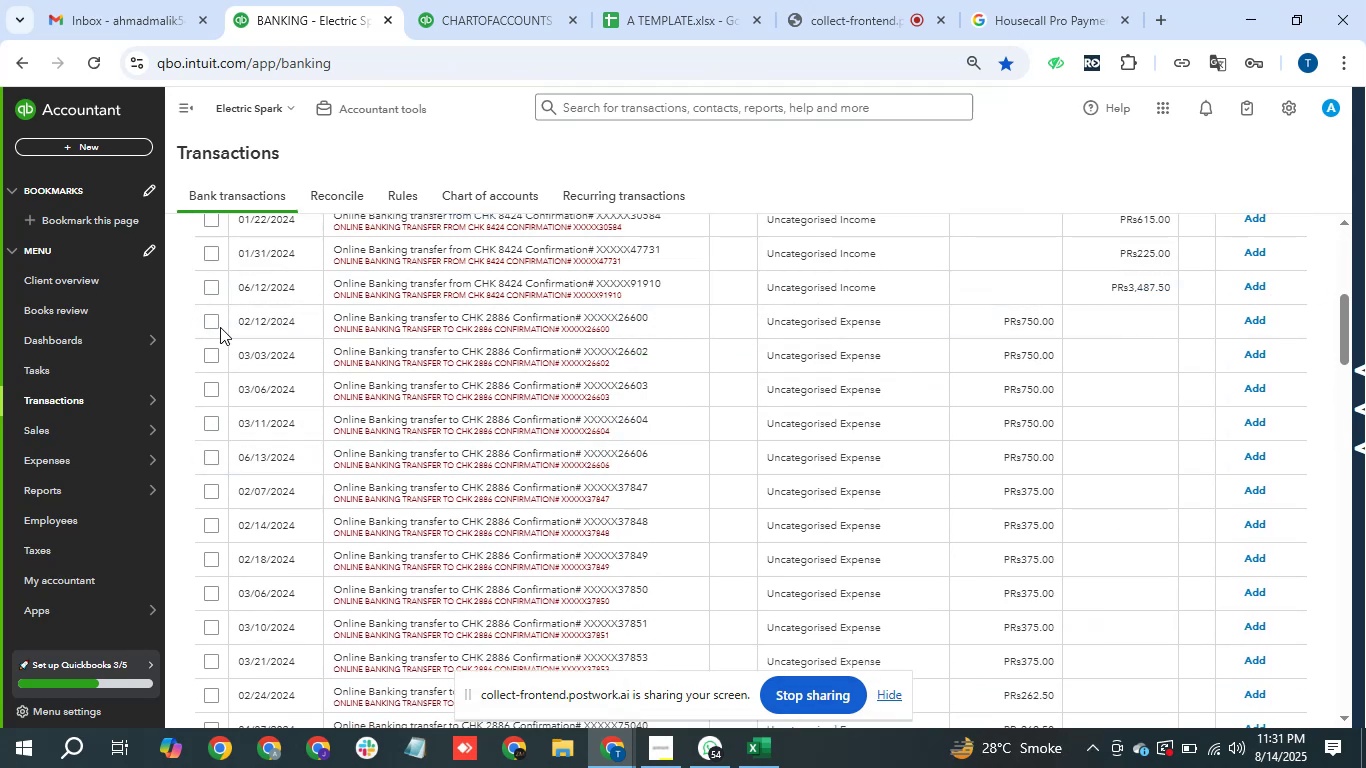 
left_click([214, 322])
 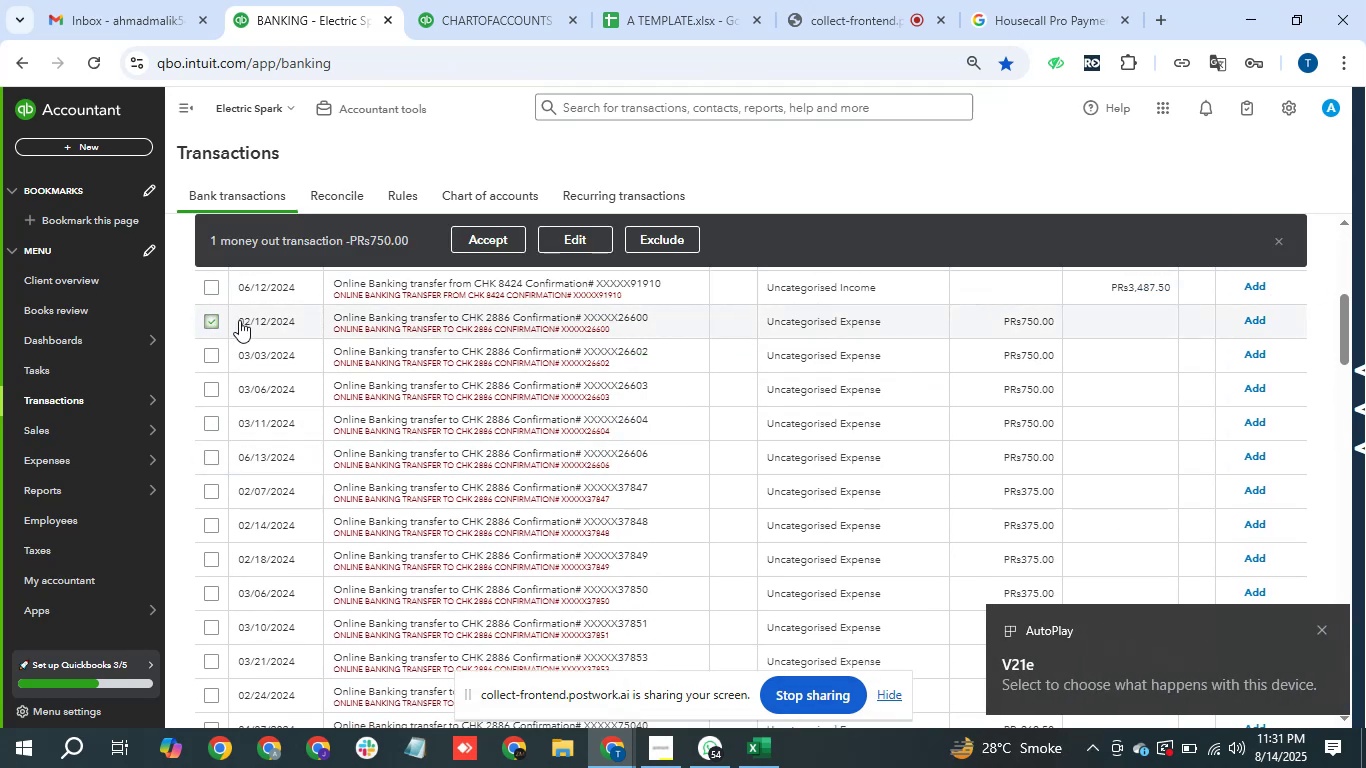 
scroll: coordinate [420, 617], scroll_direction: down, amount: 16.0
 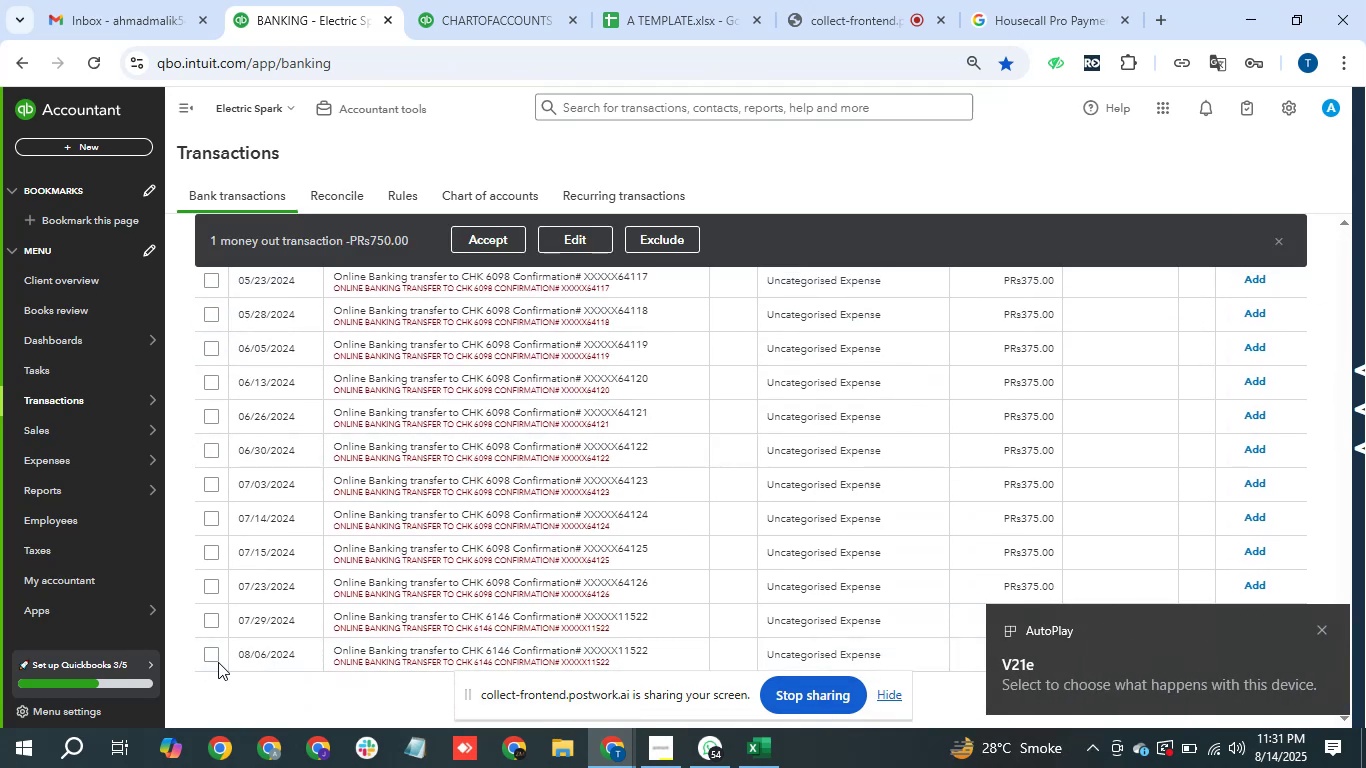 
hold_key(key=ShiftLeft, duration=1.19)
left_click([207, 657])
 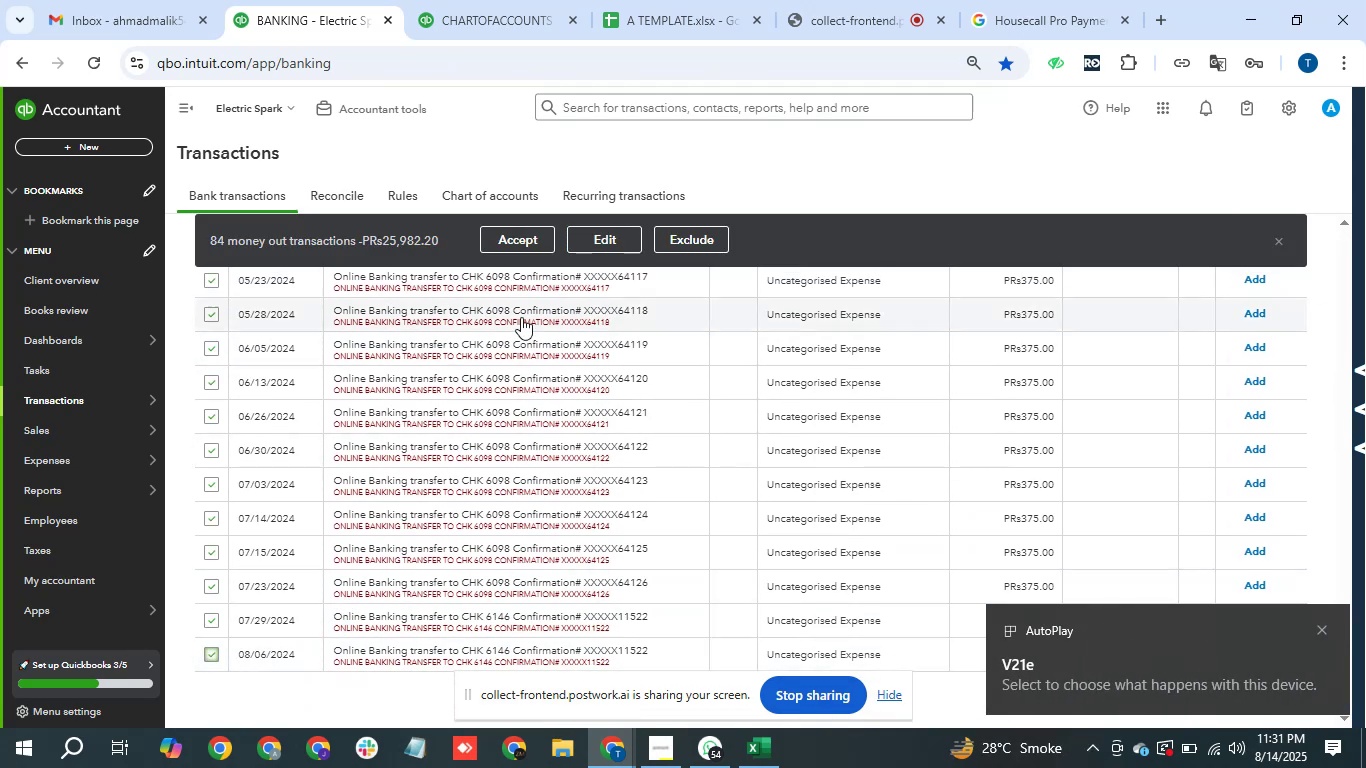 
left_click([608, 246])
 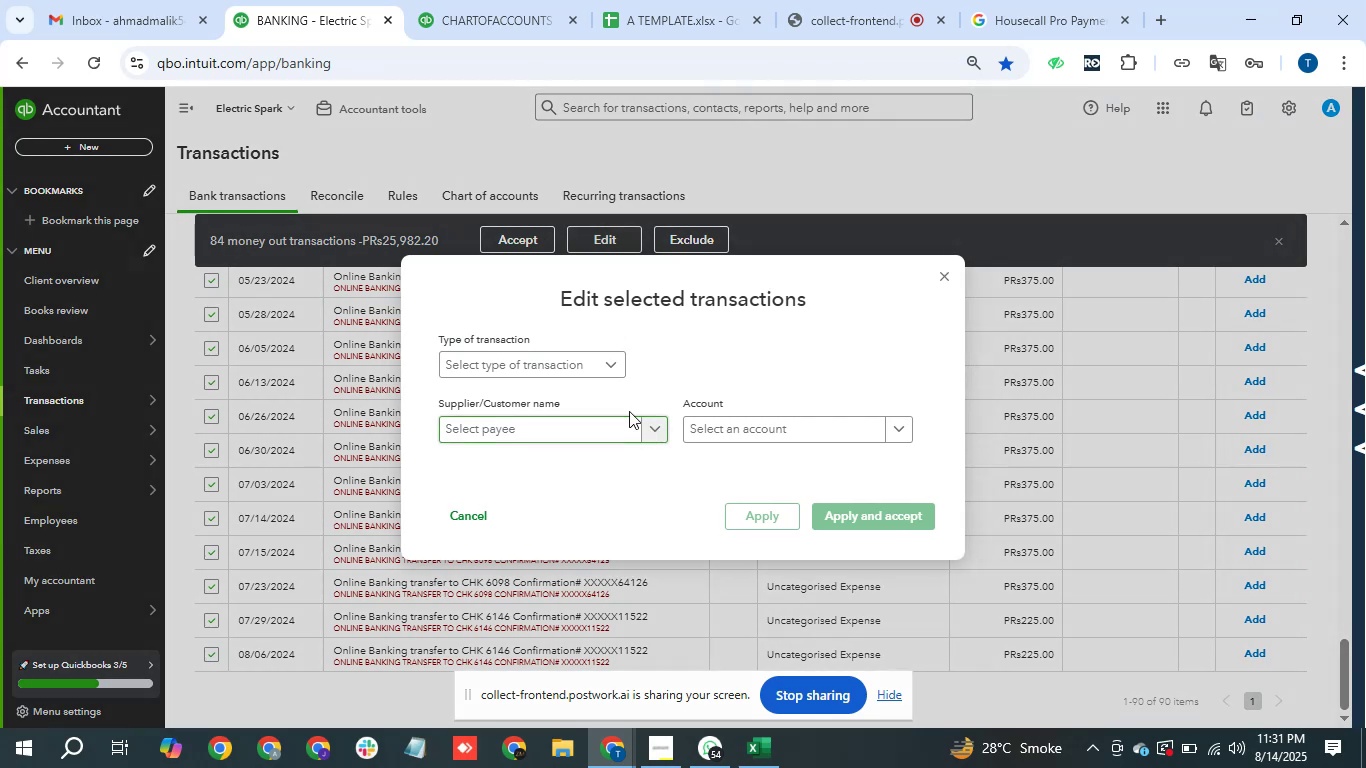 
left_click([570, 375])
 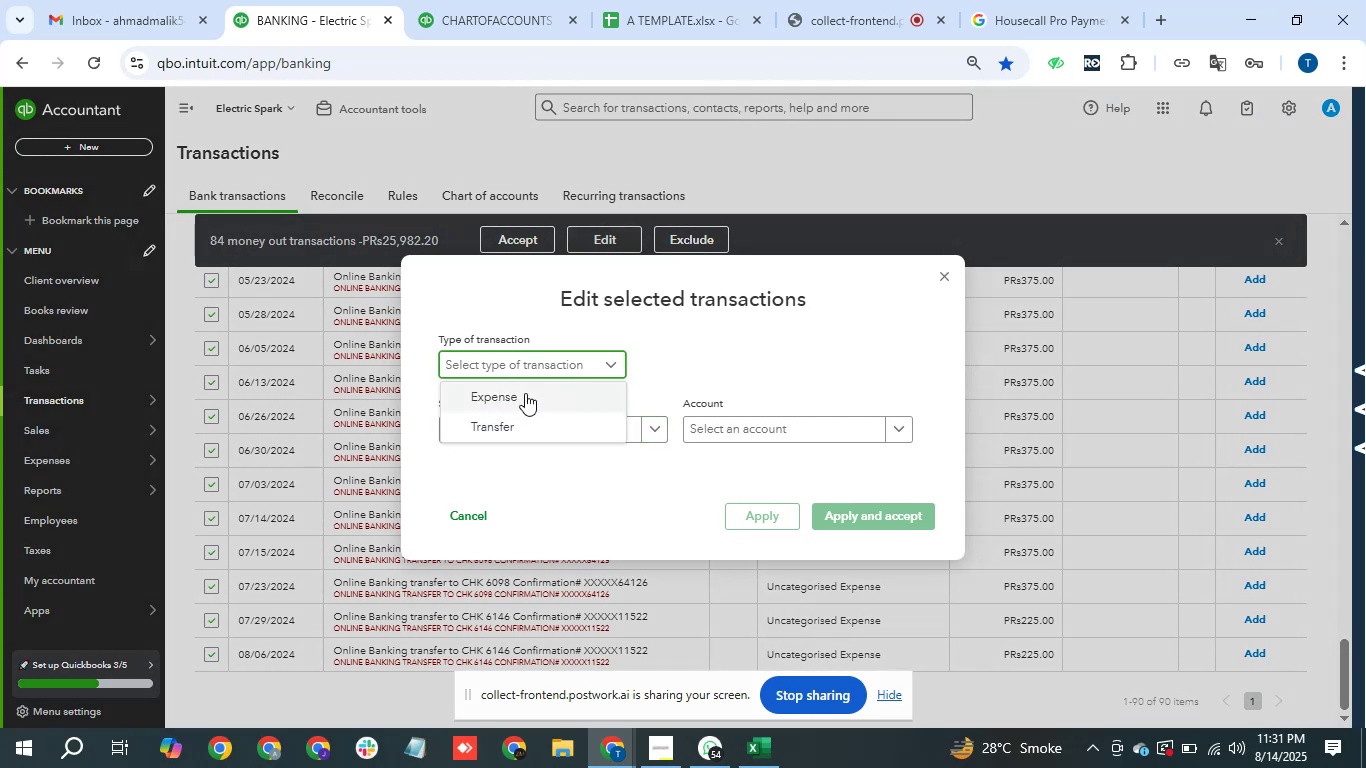 
left_click([518, 398])
 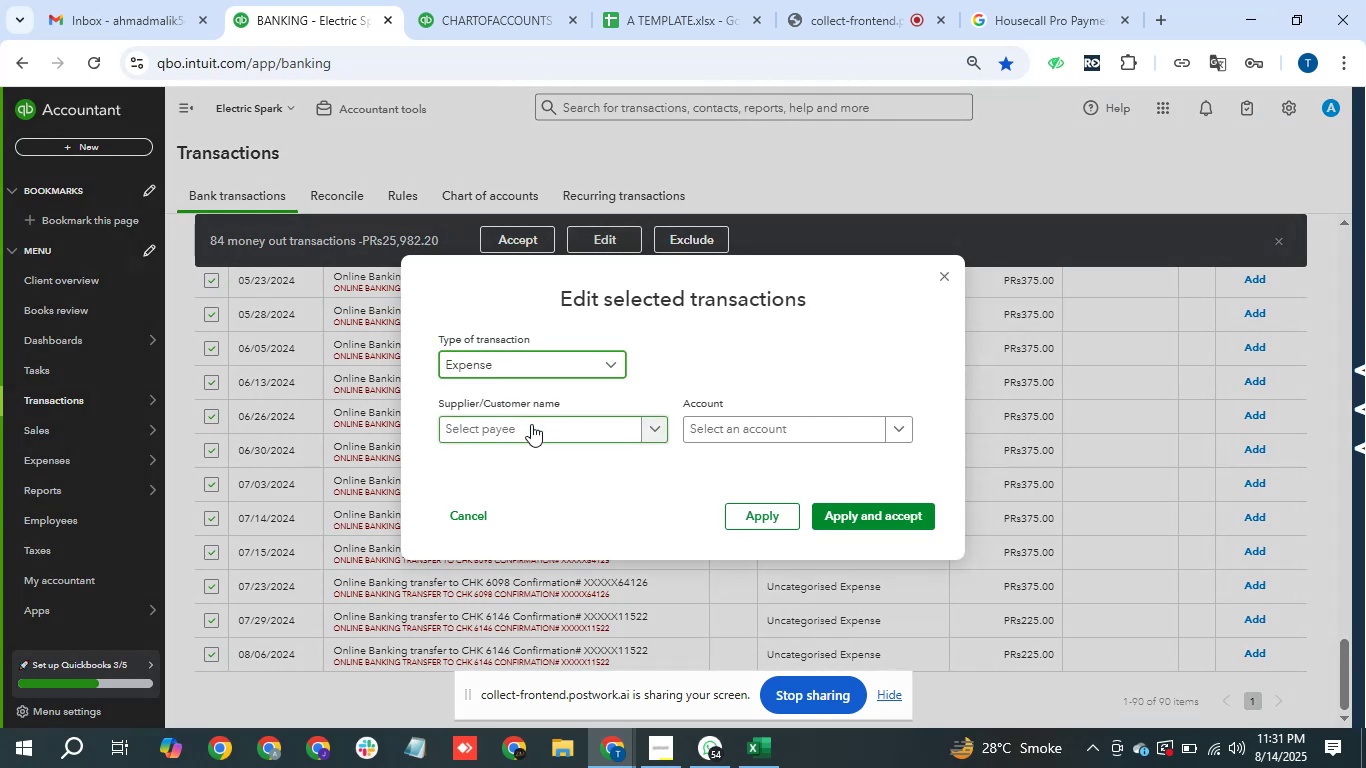 
left_click([532, 418])
 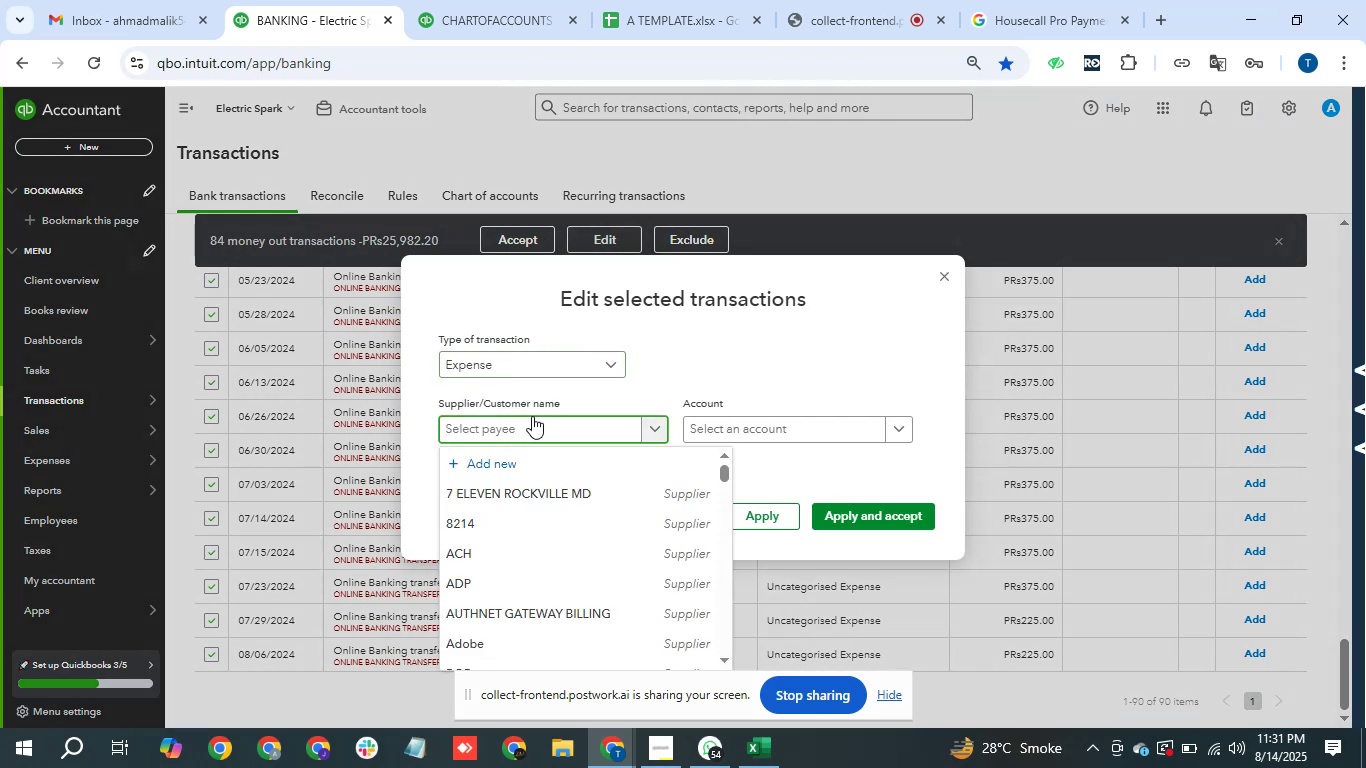 
type(mis)
 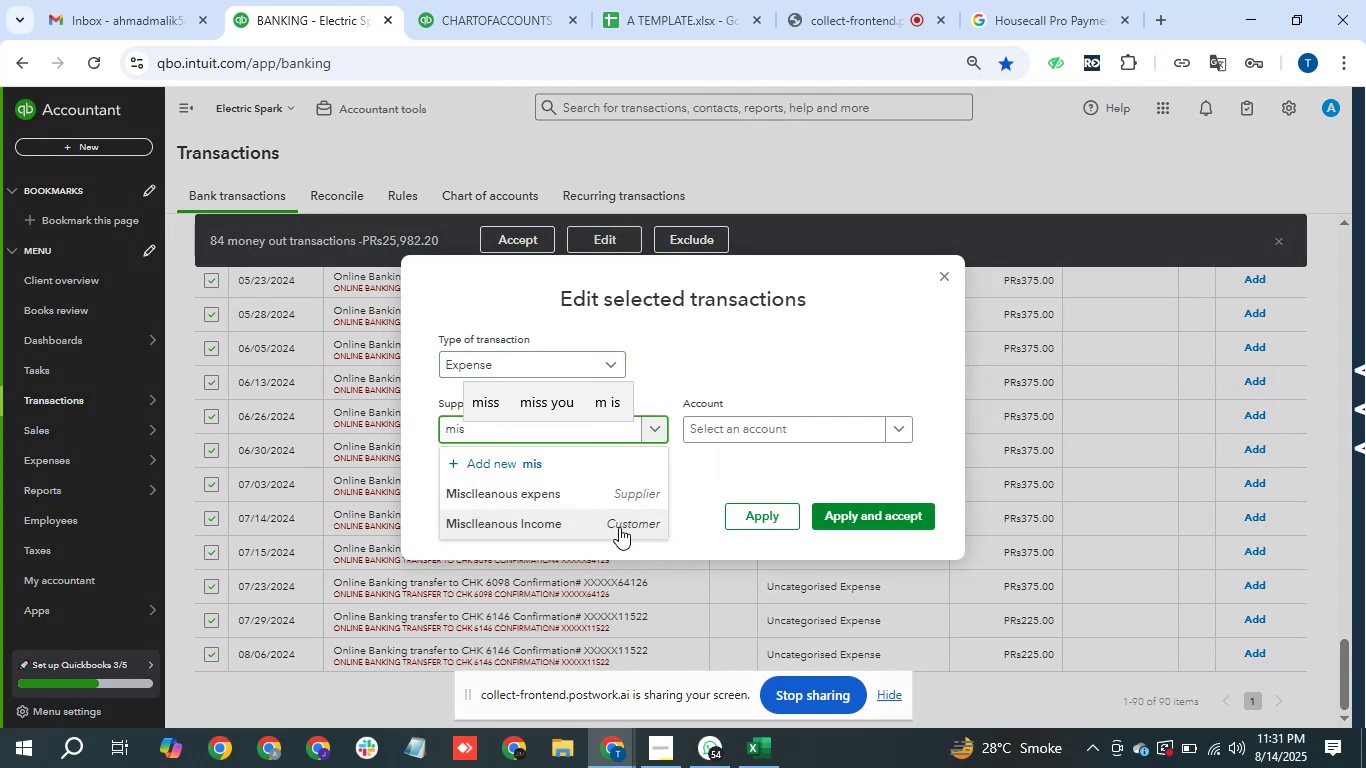 
wait(5.09)
 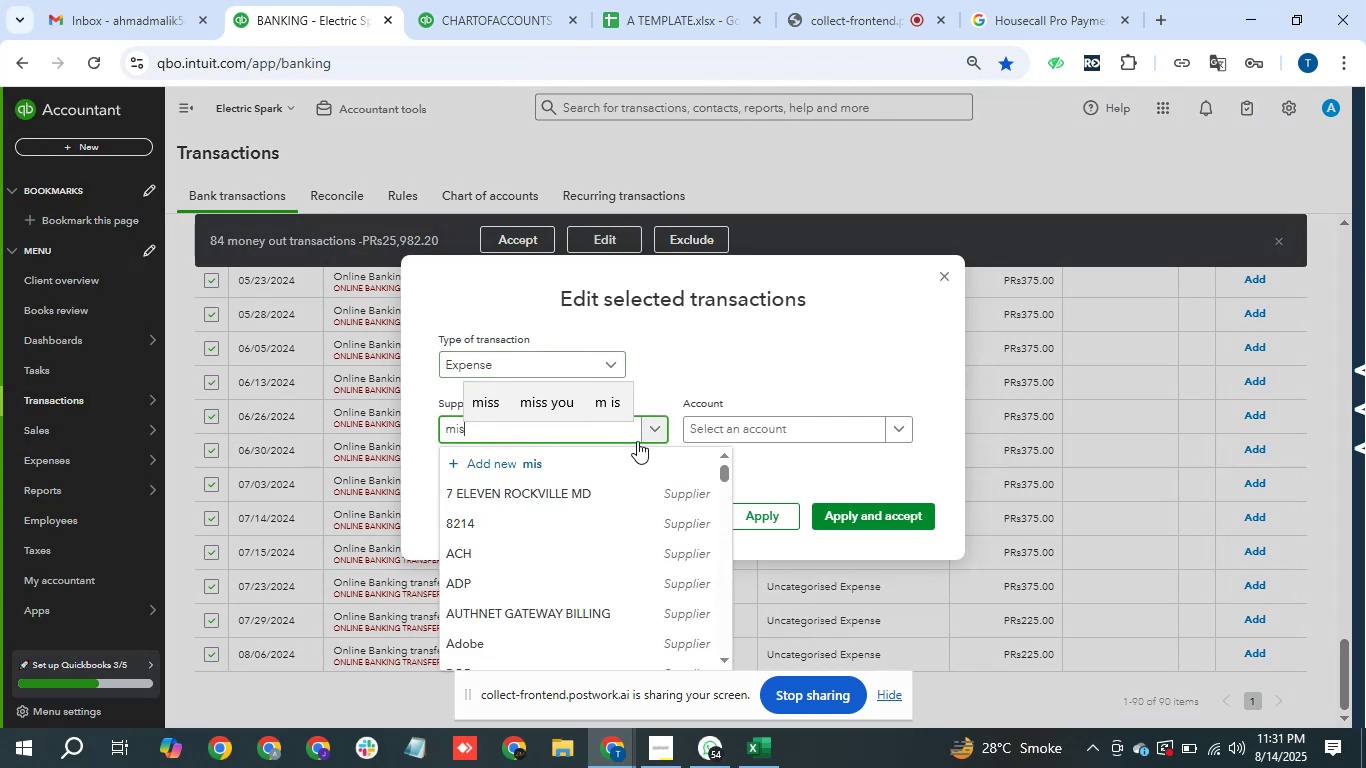 
left_click([621, 489])
 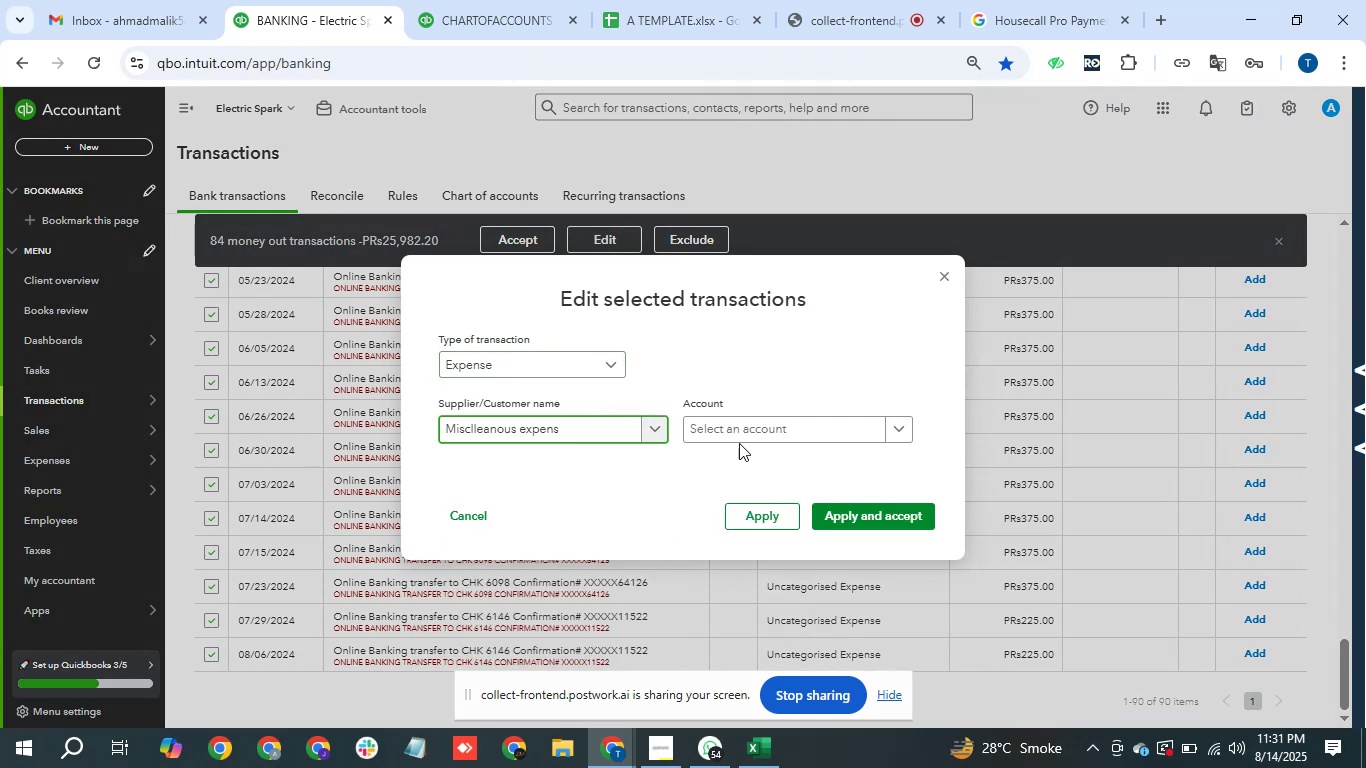 
left_click([785, 429])
 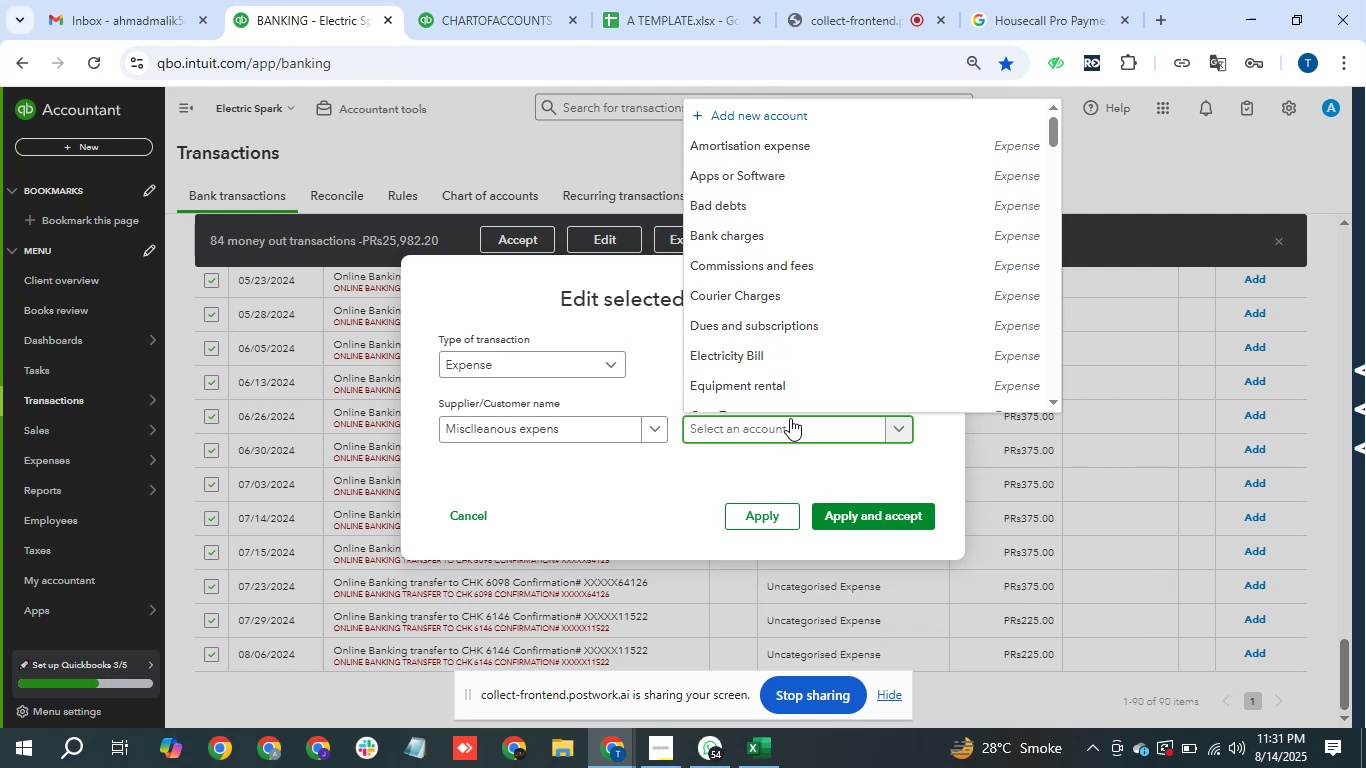 
type(Mis)
 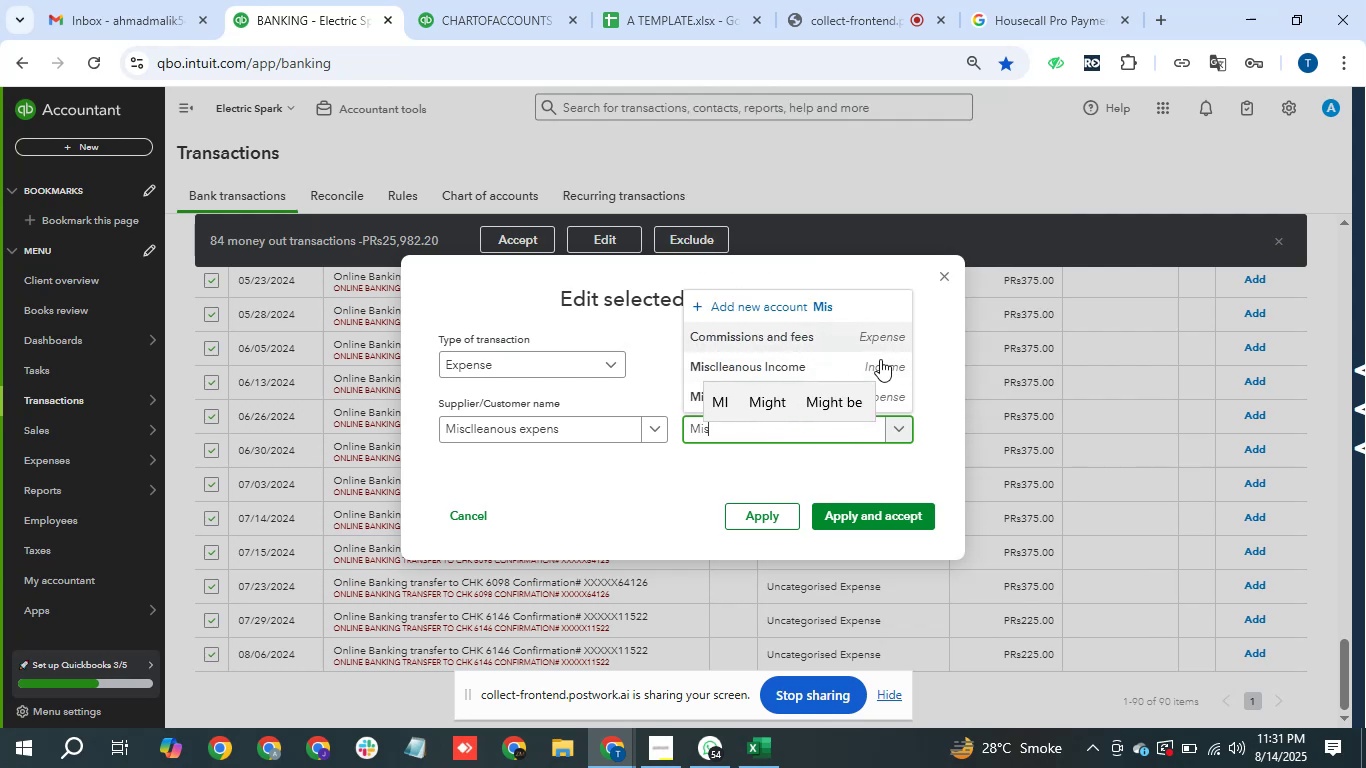 
left_click([902, 394])
 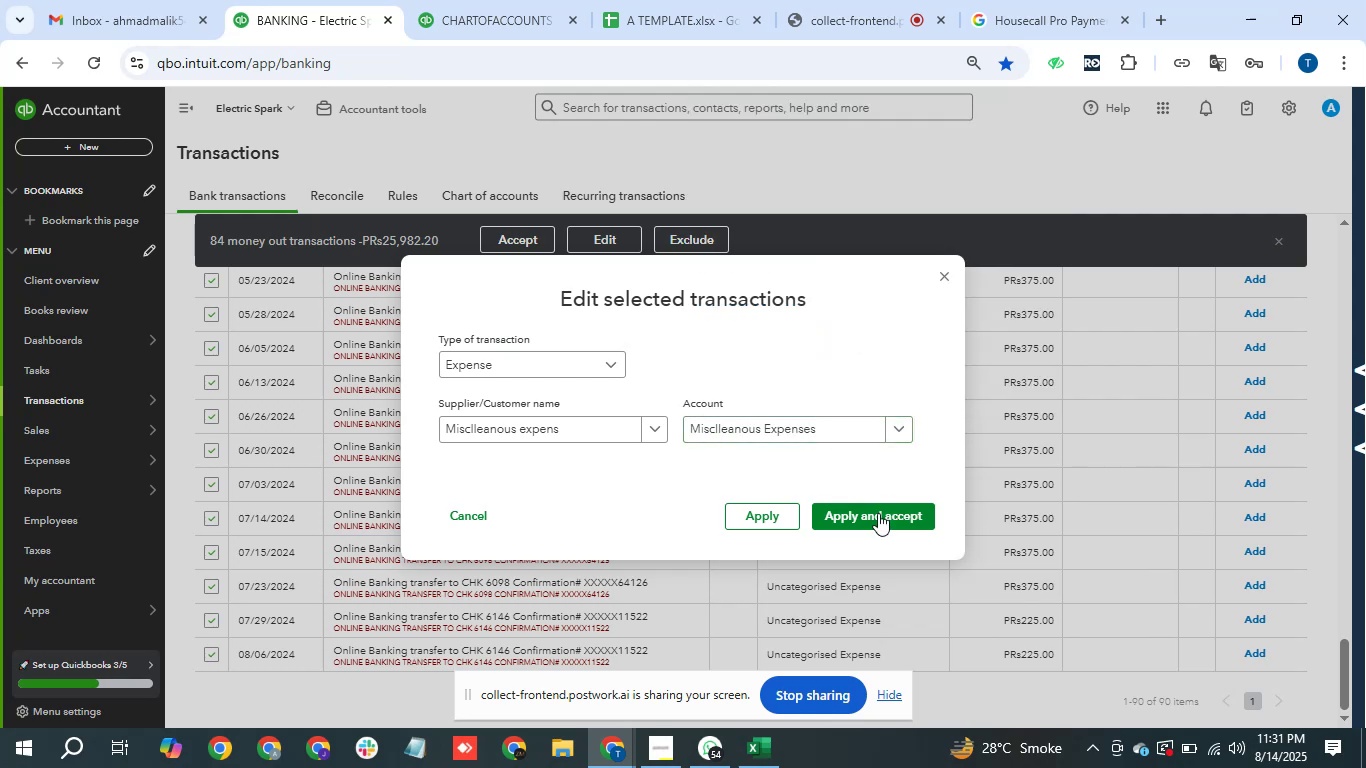 
left_click([878, 513])
 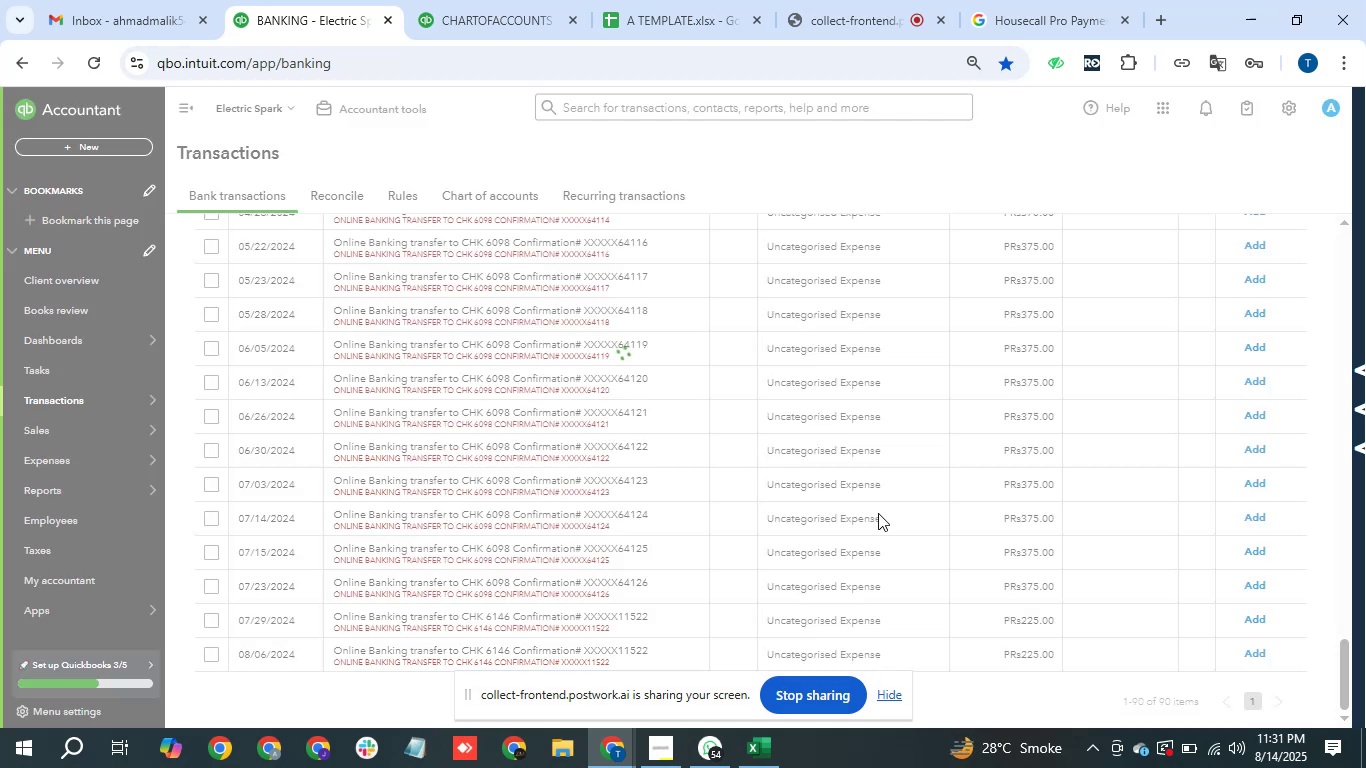 
wait(13.51)
 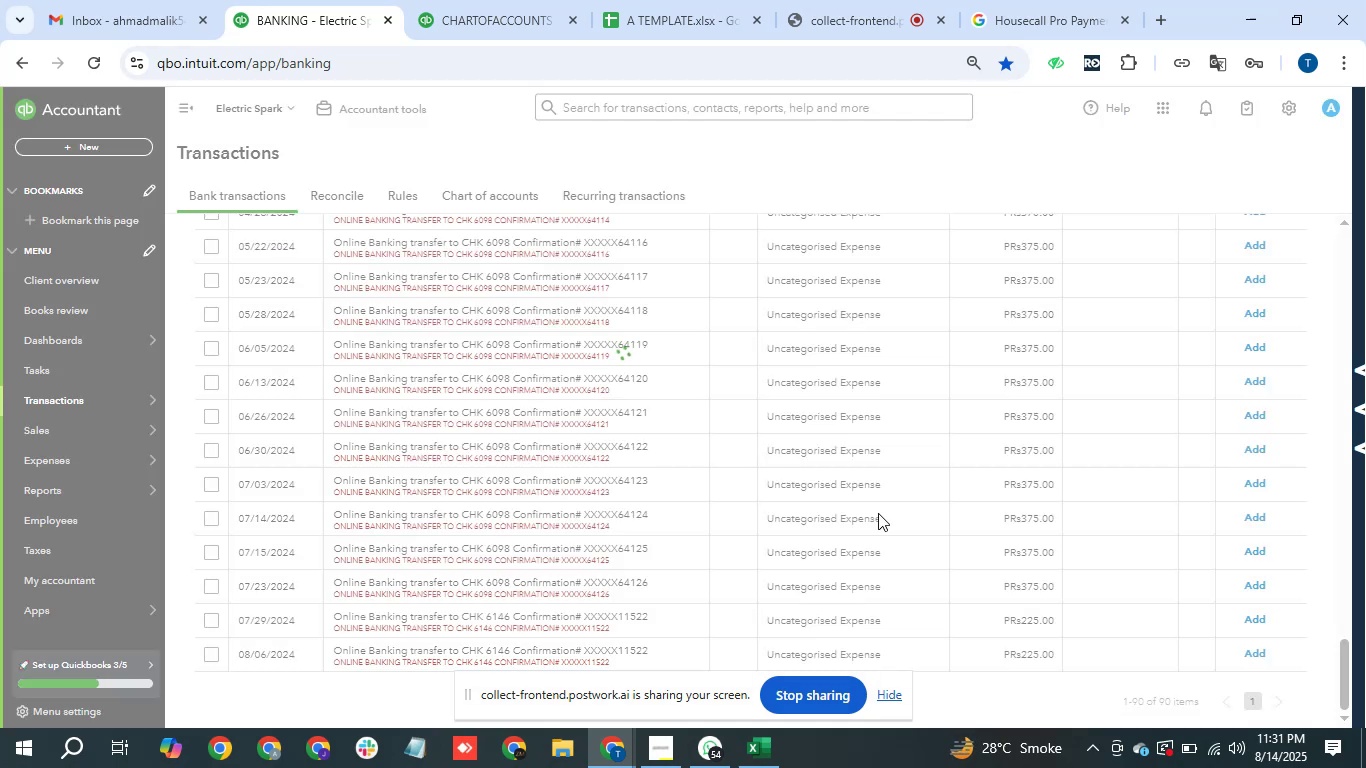 
scroll: coordinate [987, 444], scroll_direction: down, amount: 4.0
 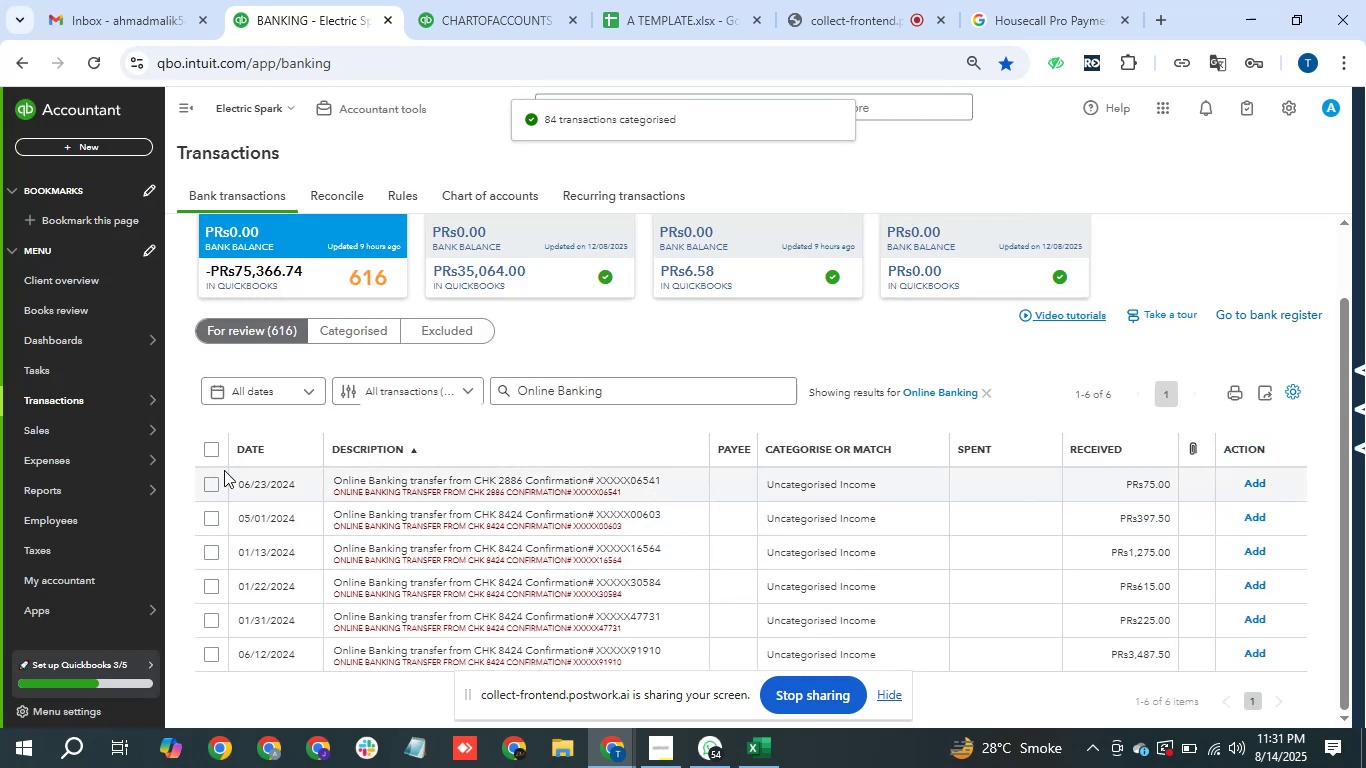 
left_click([218, 447])
 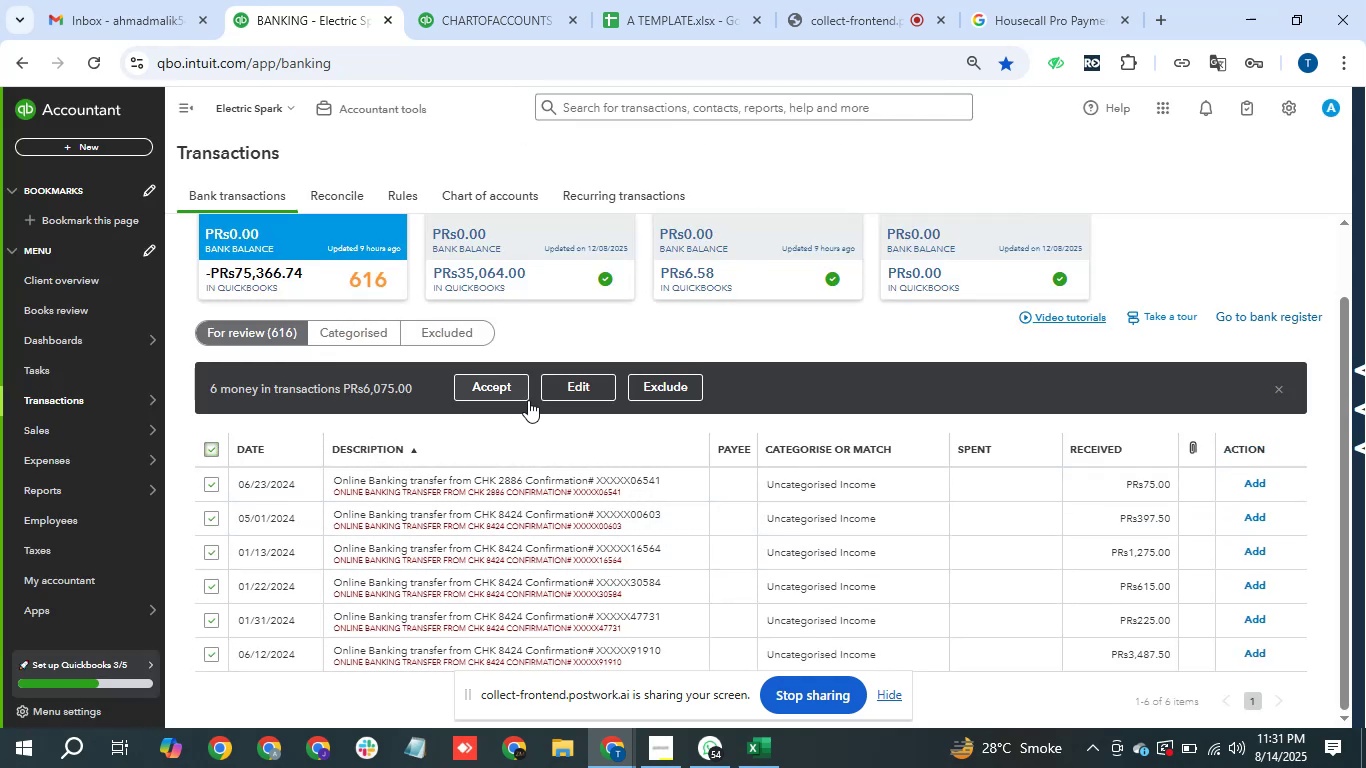 
left_click([578, 389])
 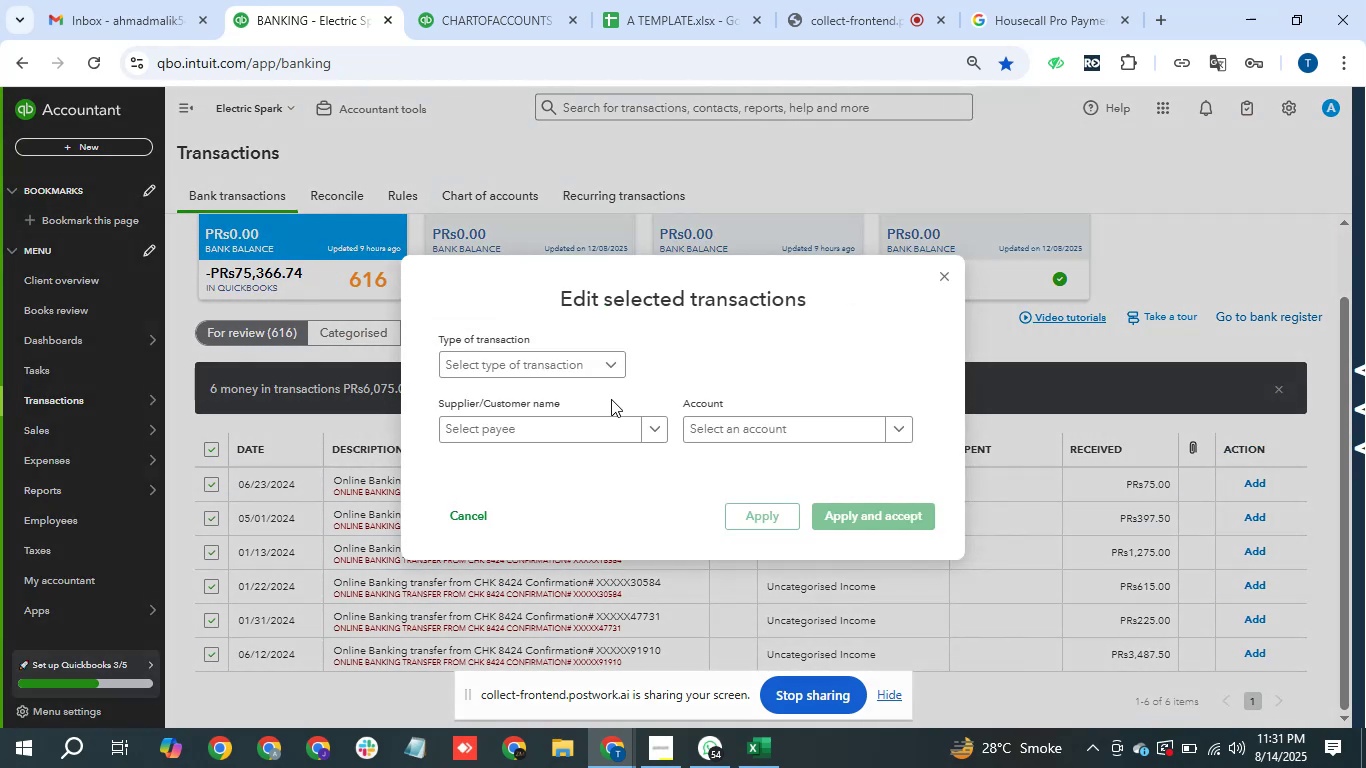 
left_click([570, 361])
 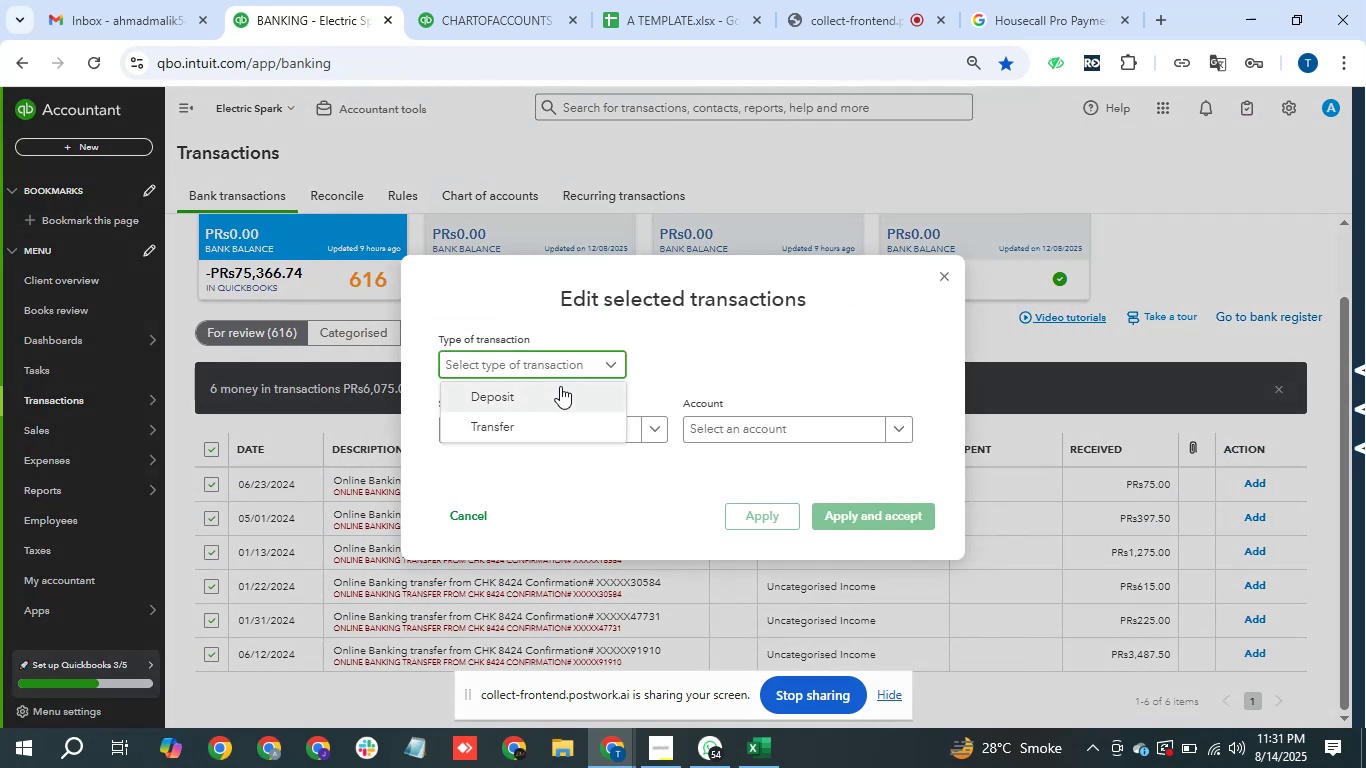 
left_click([560, 386])
 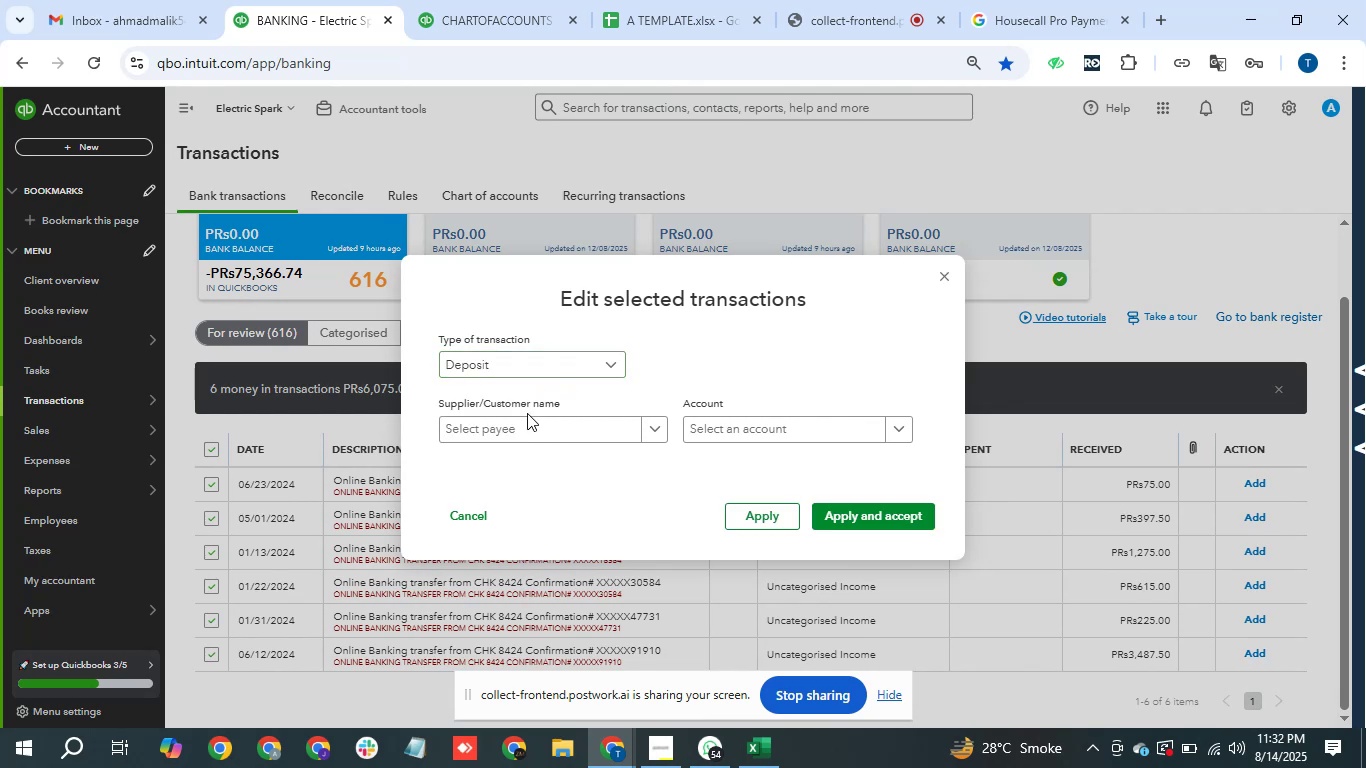 
double_click([527, 435])
 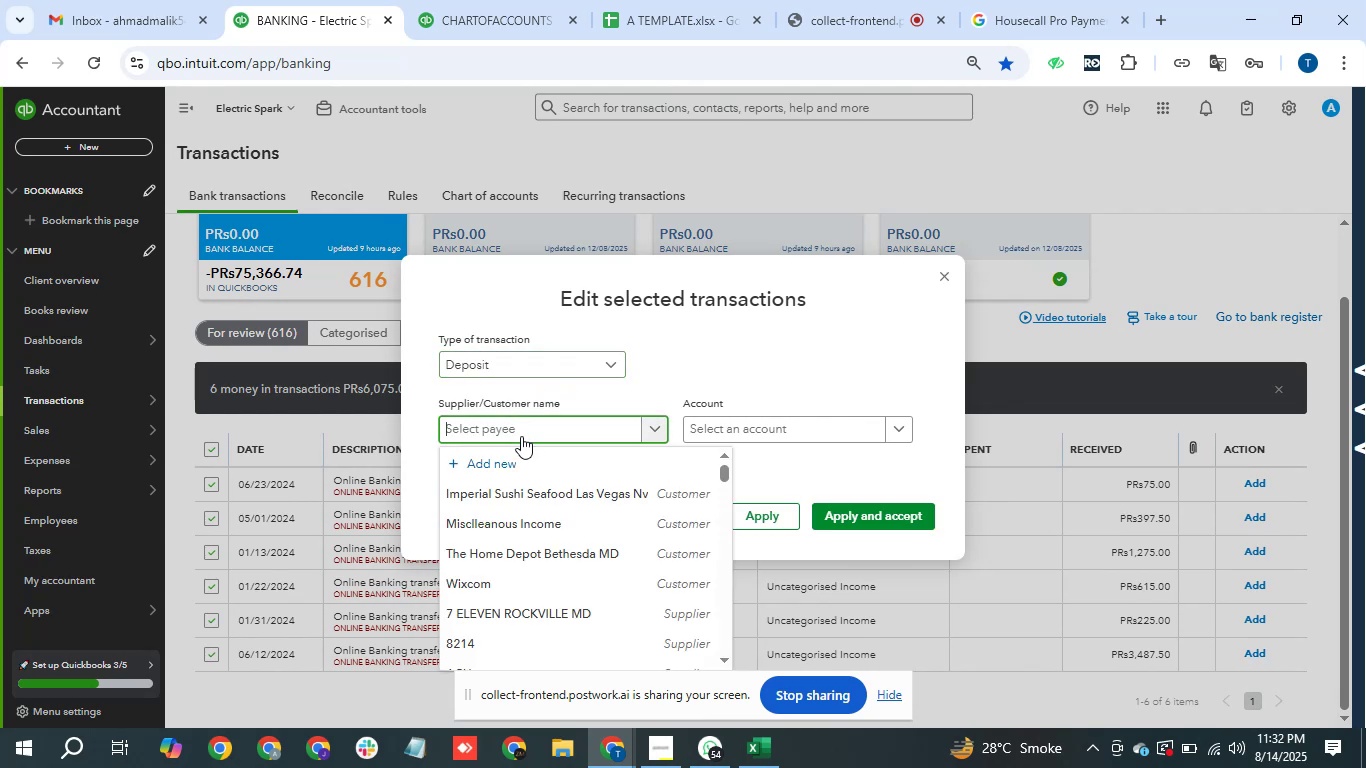 
type(Income)
 